 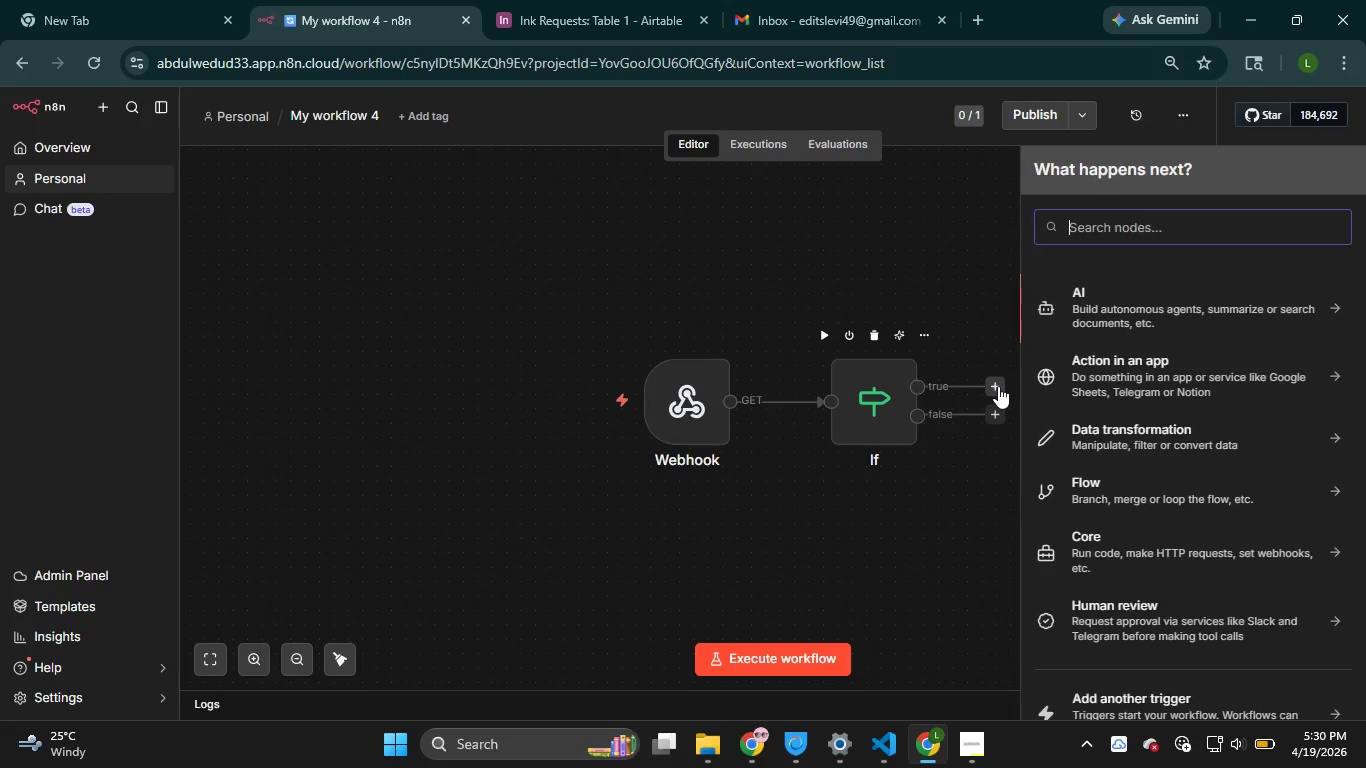 
left_click([1097, 217])
 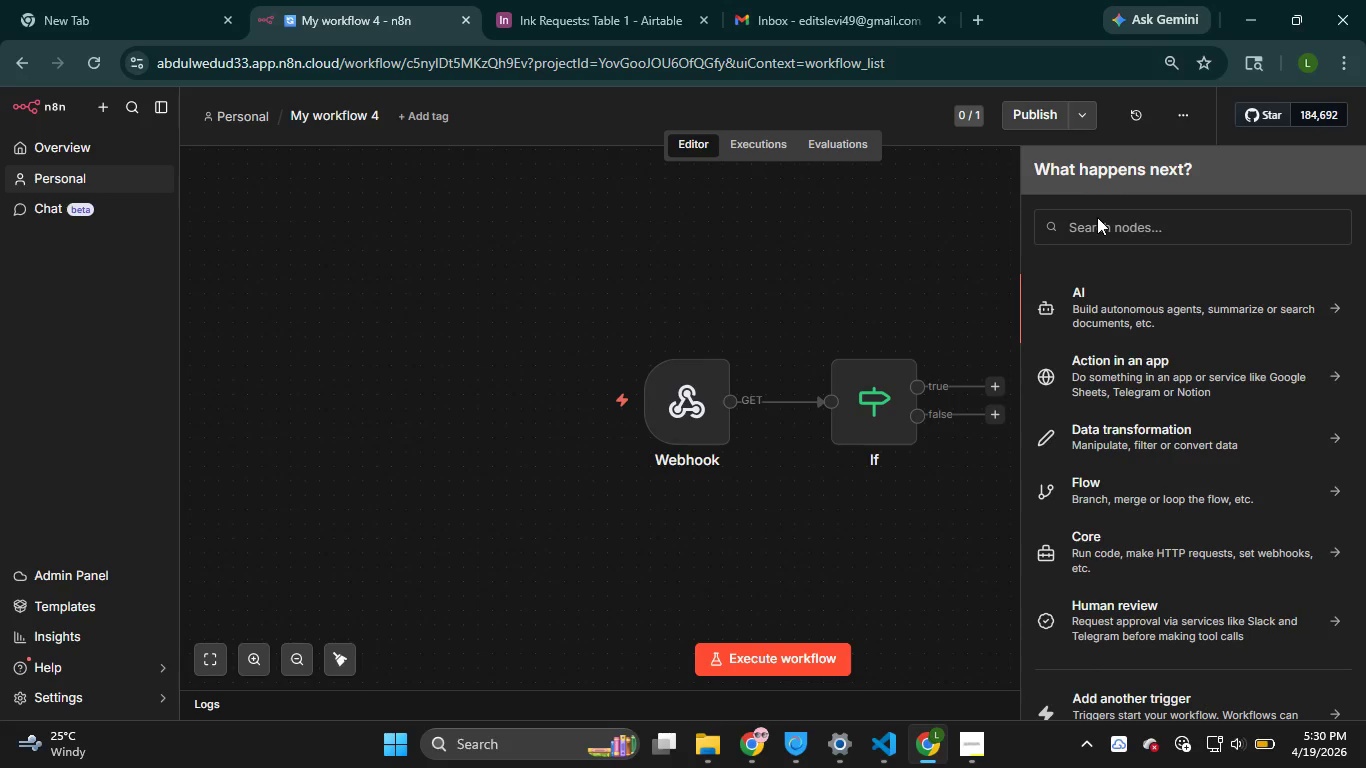 
type(airtable)
 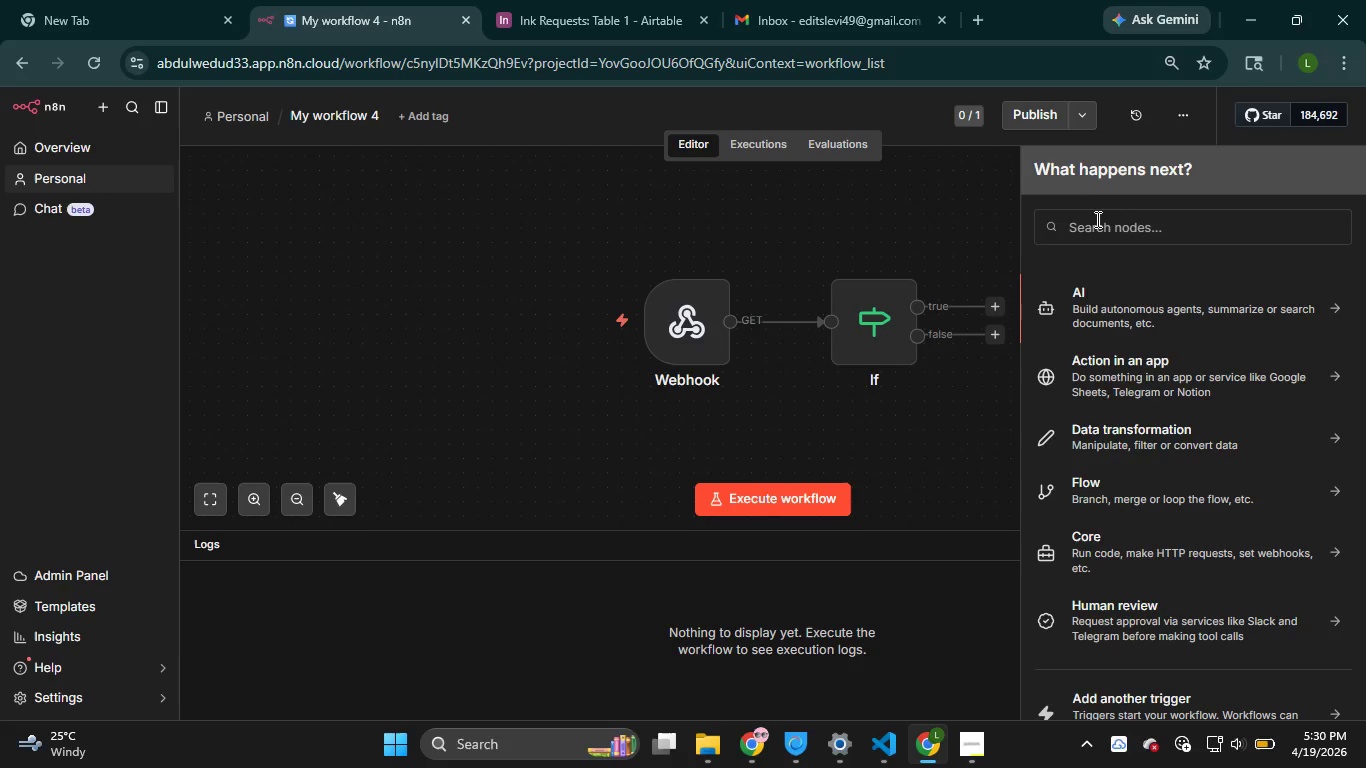 
left_click([1098, 222])
 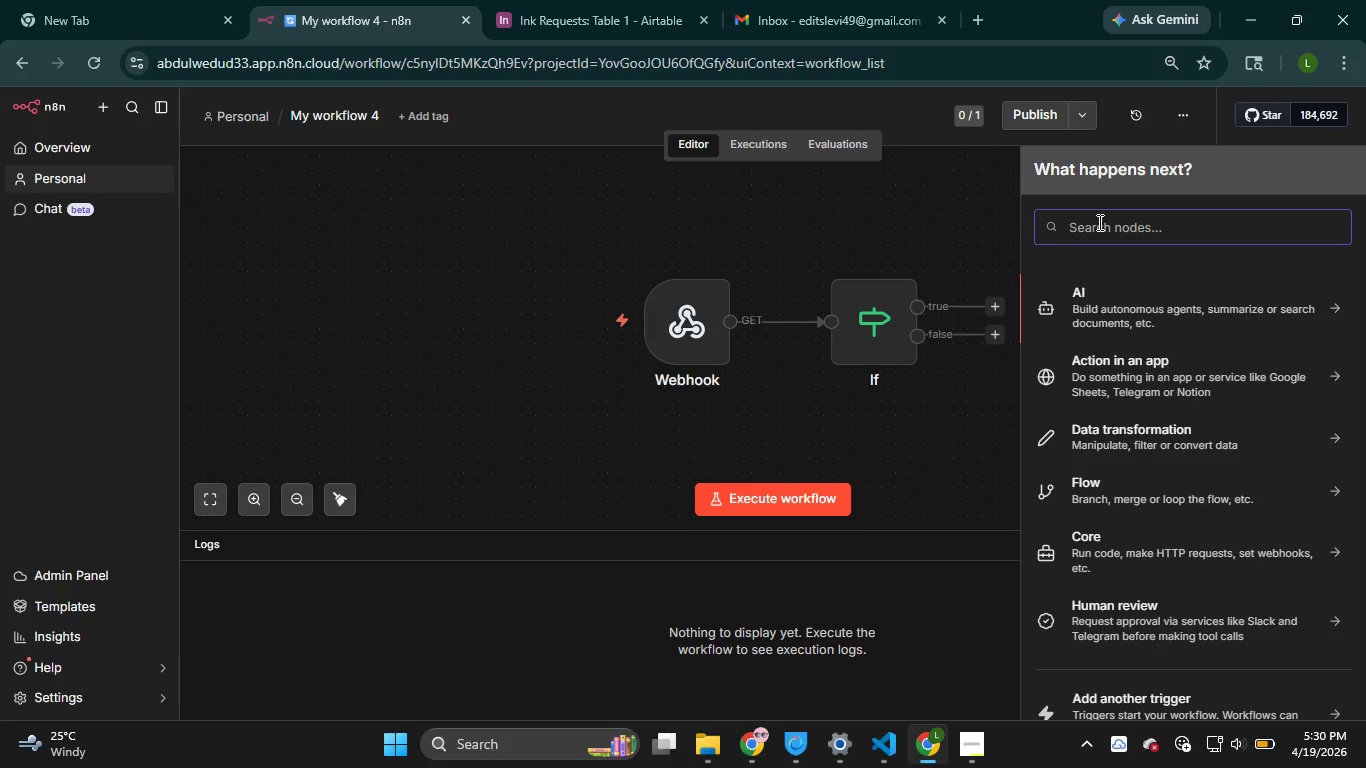 
type(ai)
 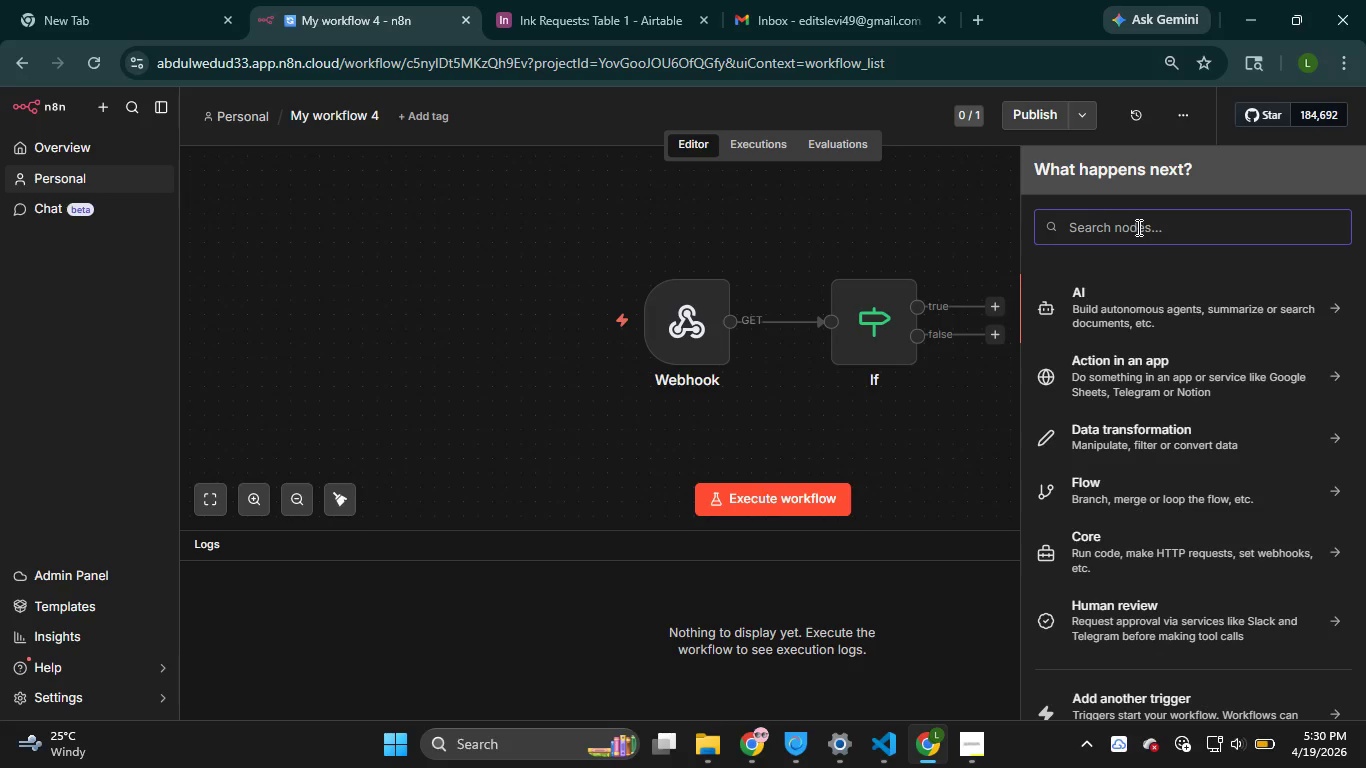 
left_click([1159, 225])
 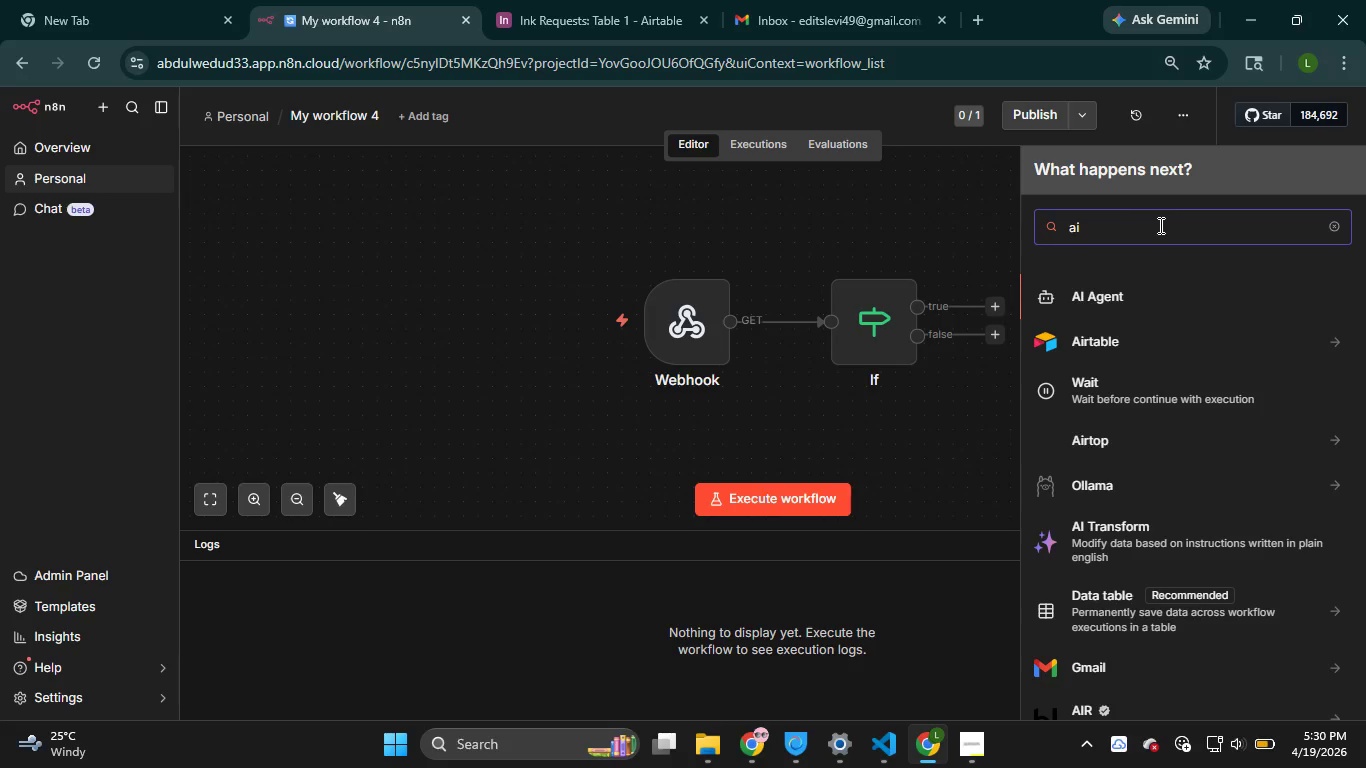 
type(rtable)
 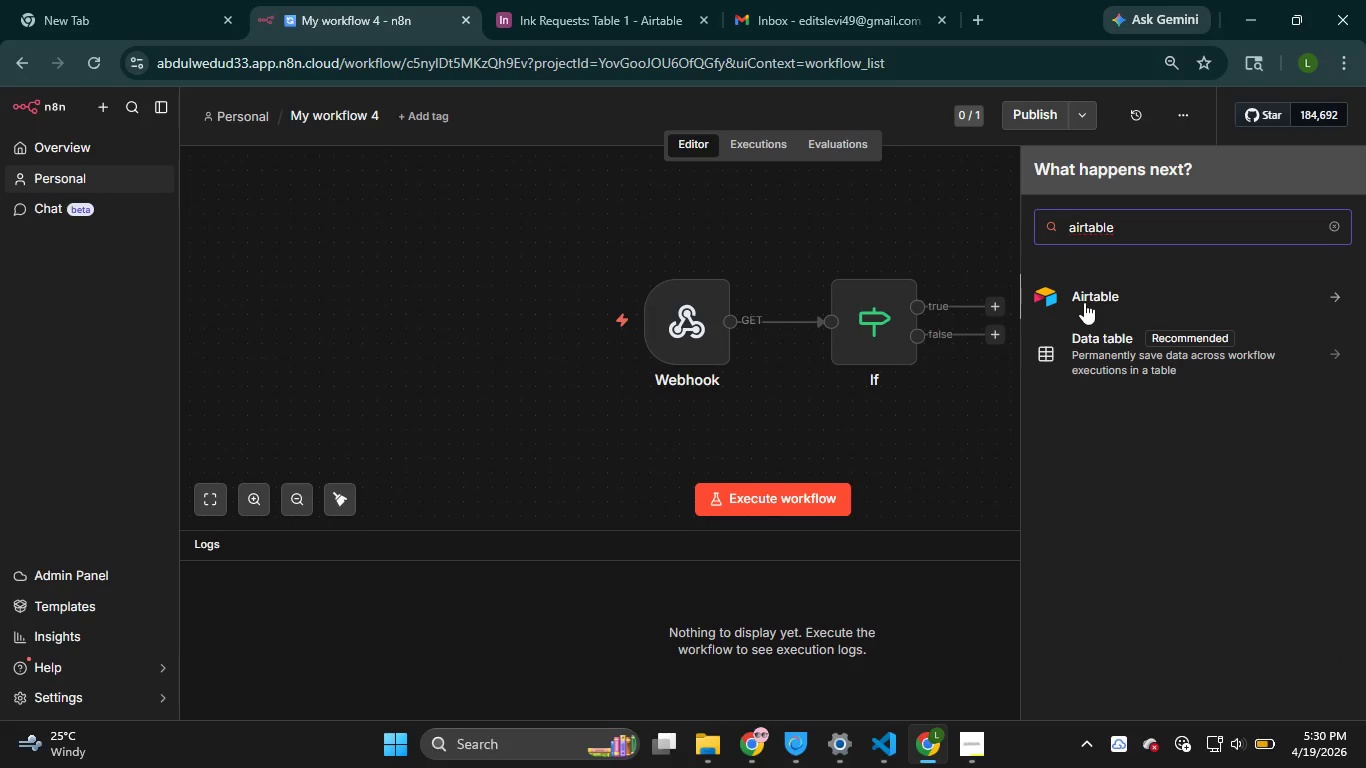 
left_click([1099, 287])
 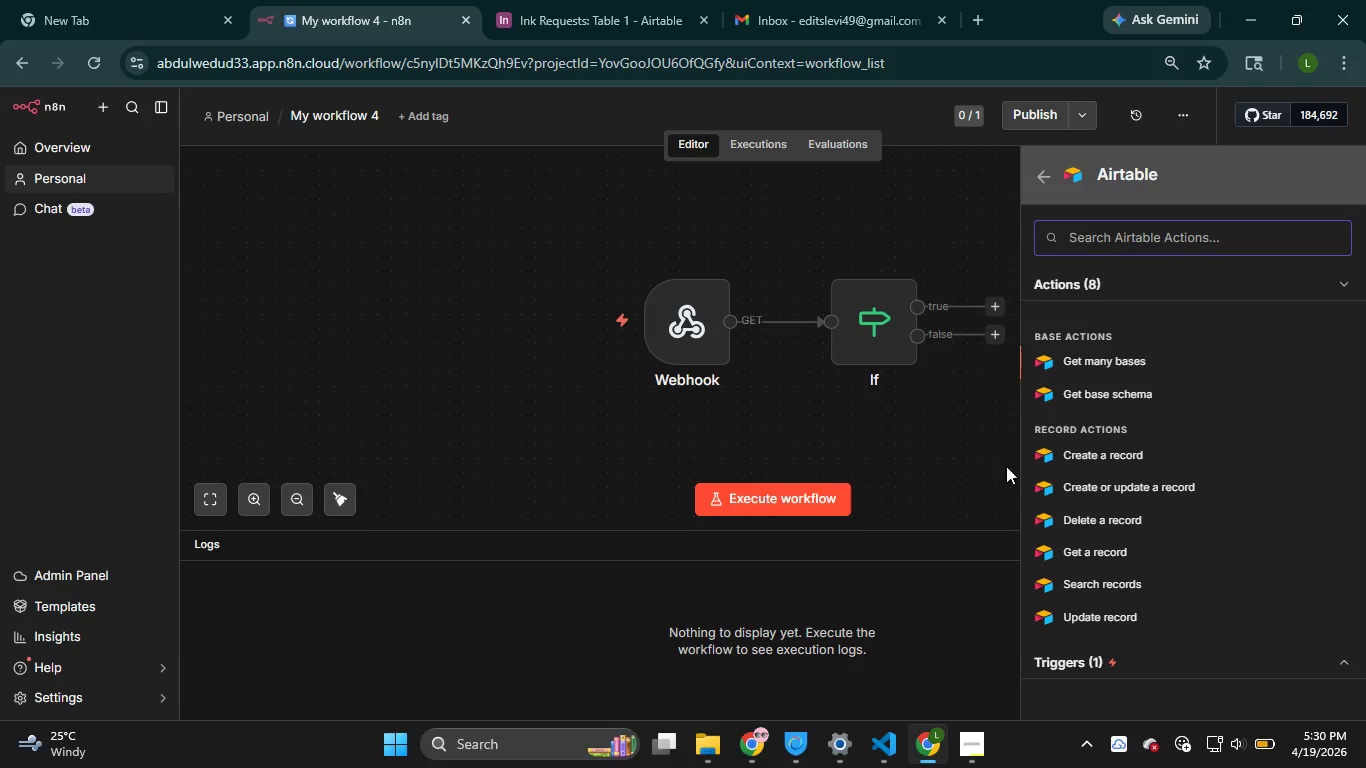 
wait(8.34)
 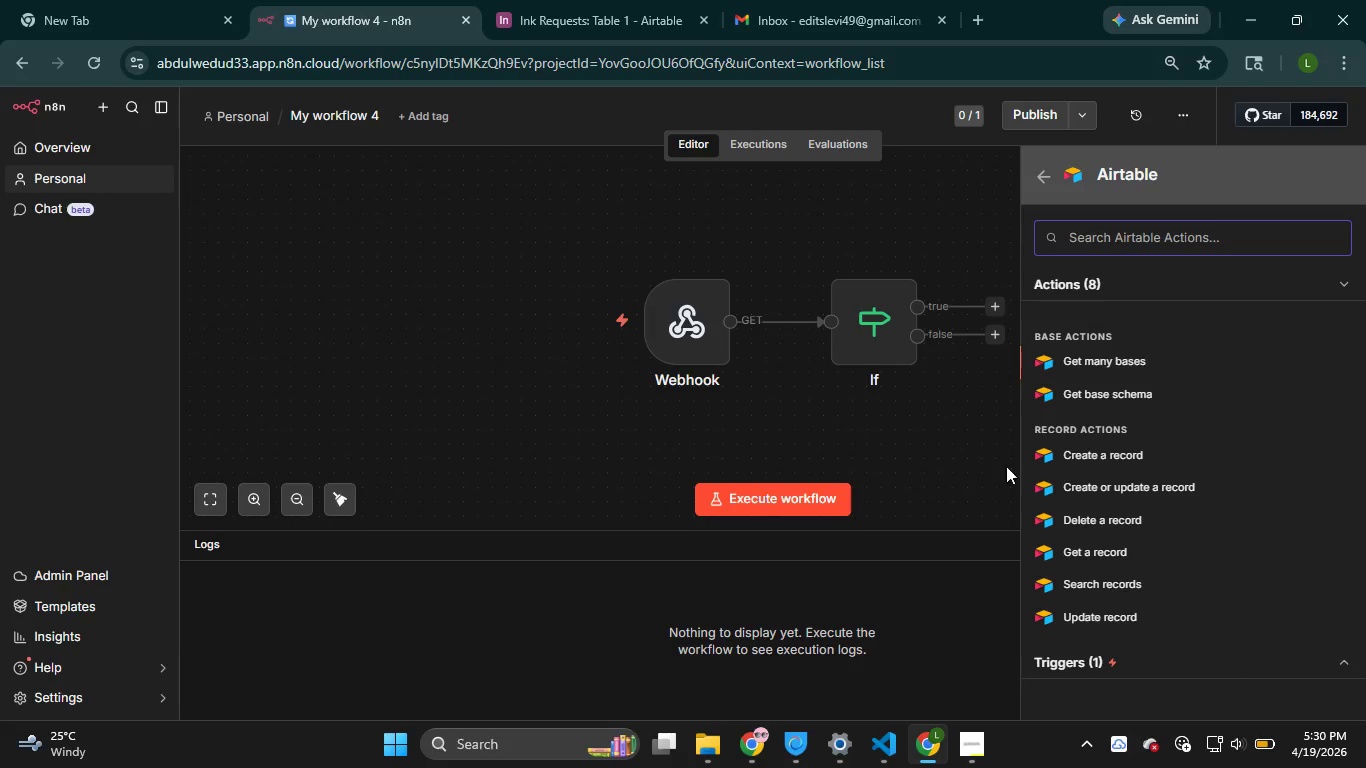 
left_click([1099, 454])
 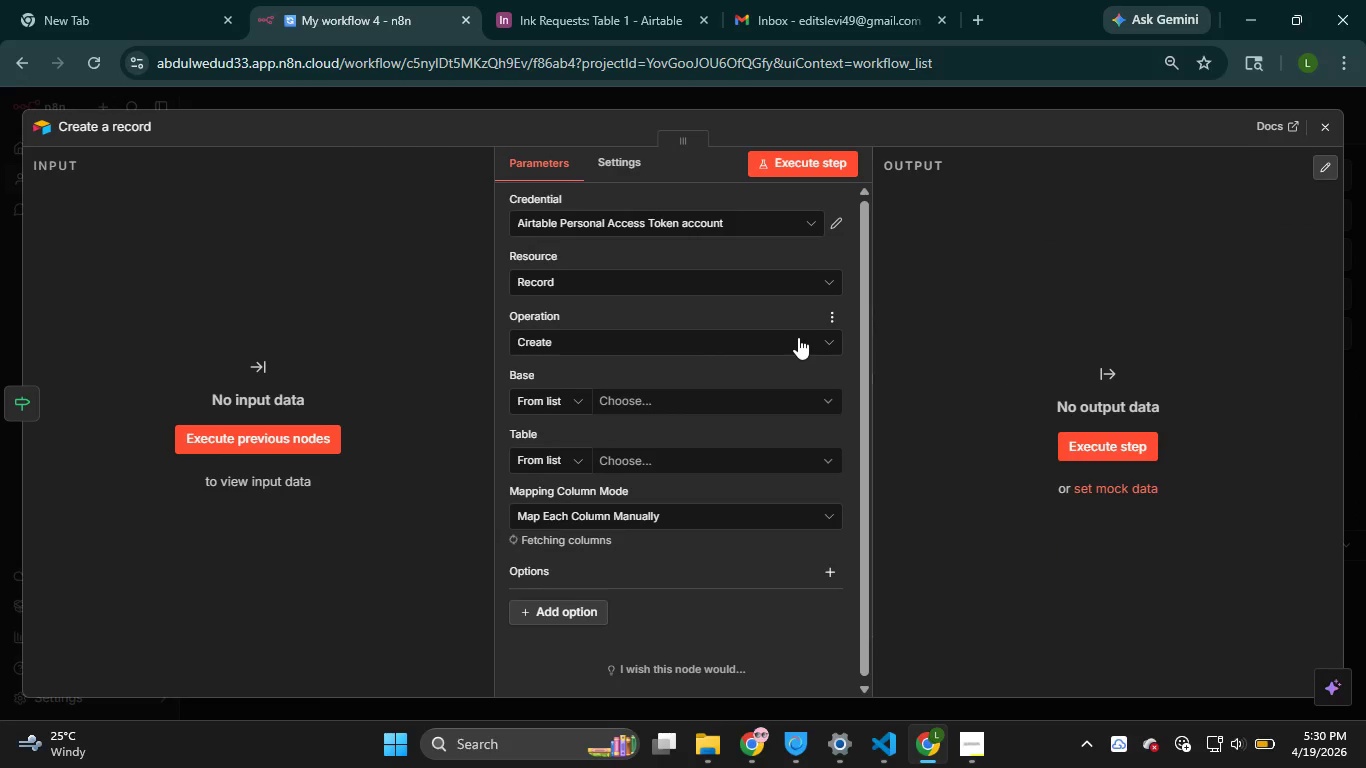 
wait(5.64)
 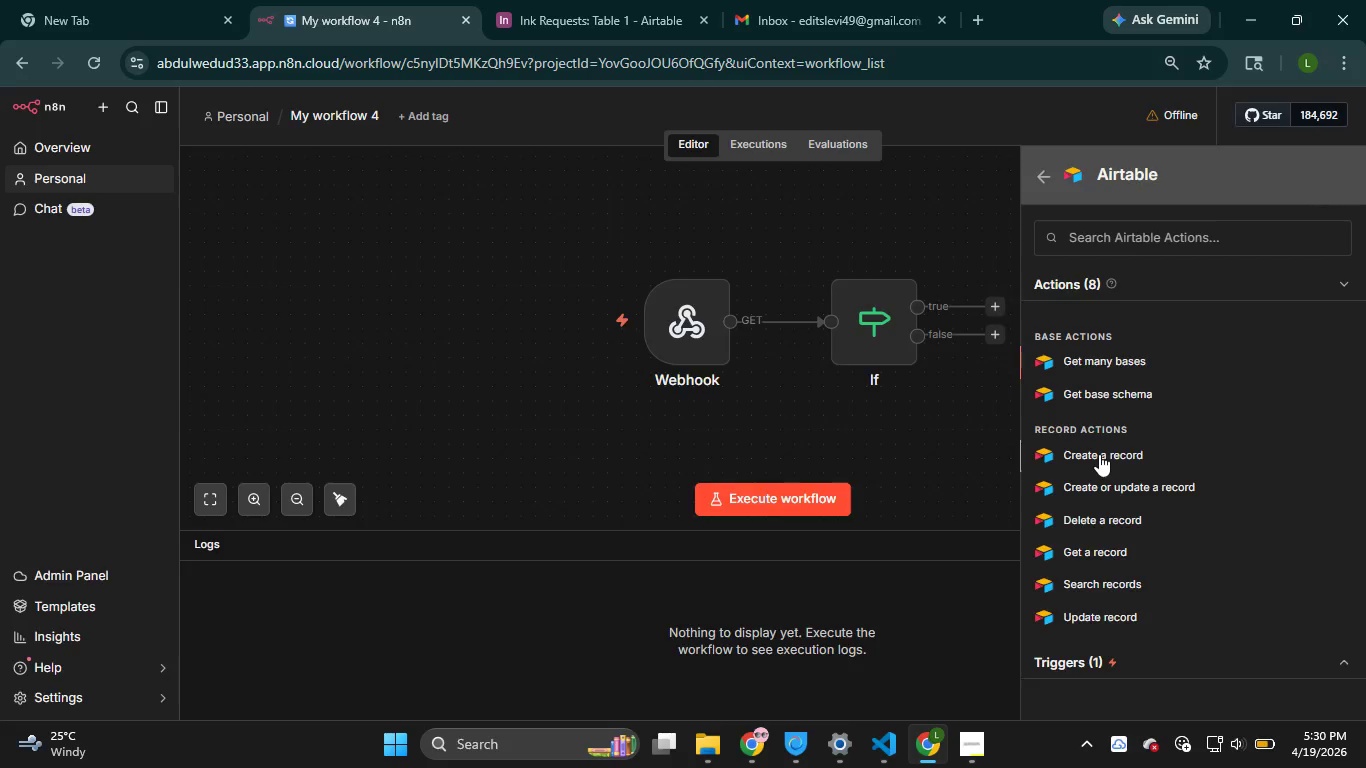 
left_click([779, 342])
 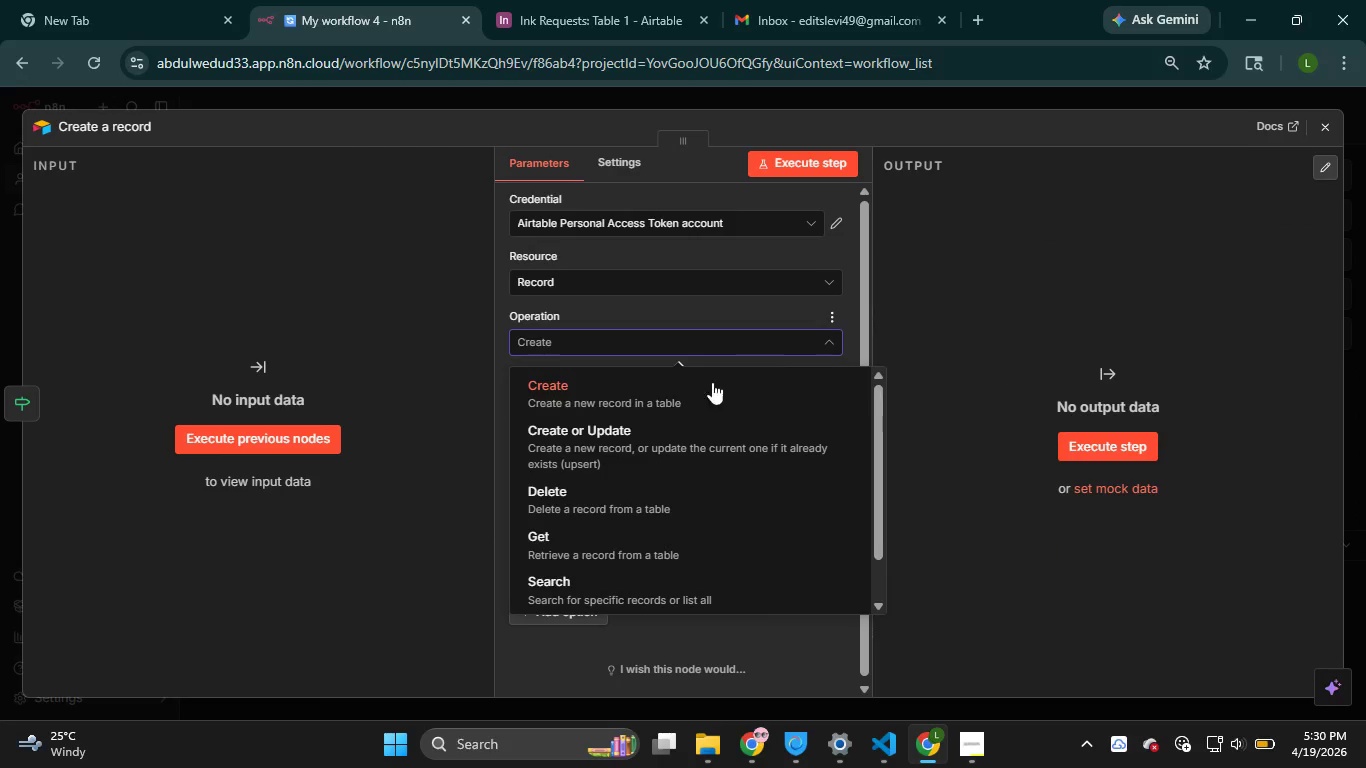 
left_click([612, 395])
 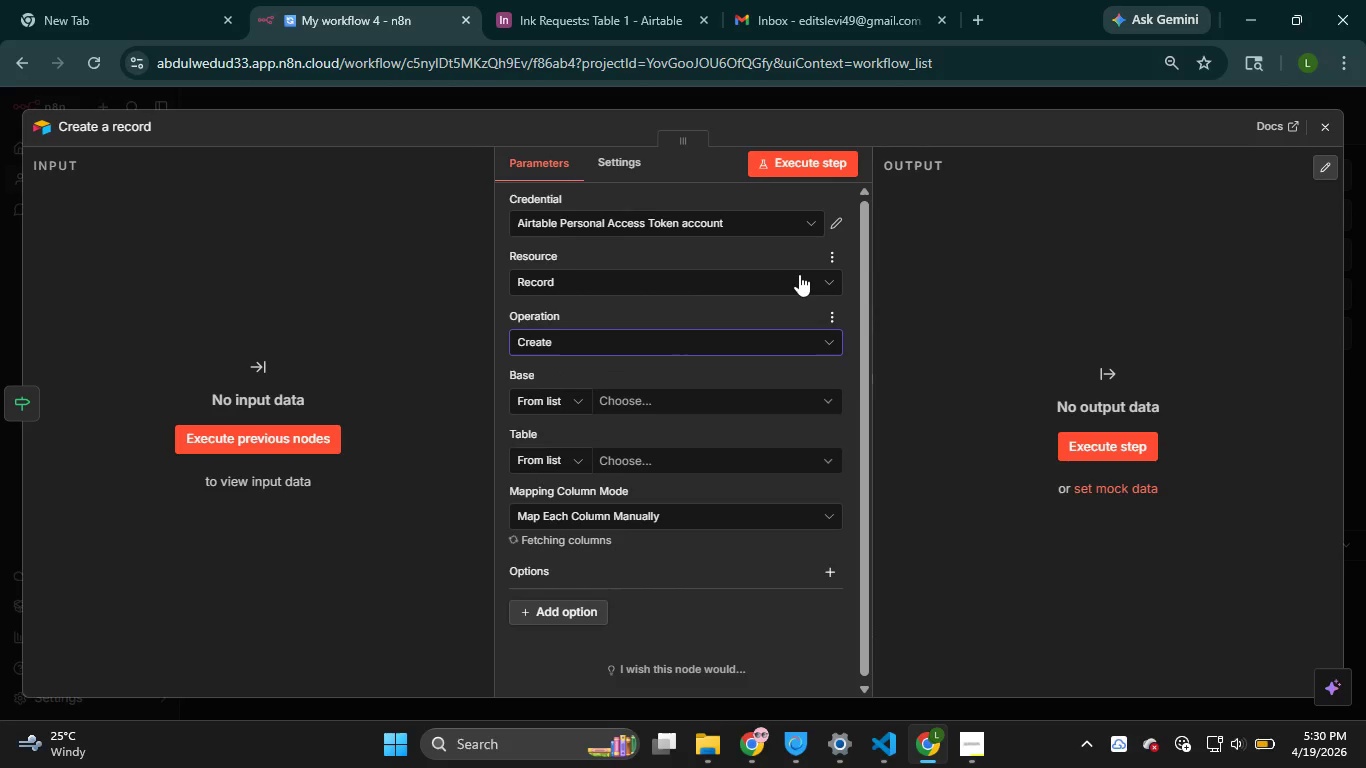 
left_click([804, 280])
 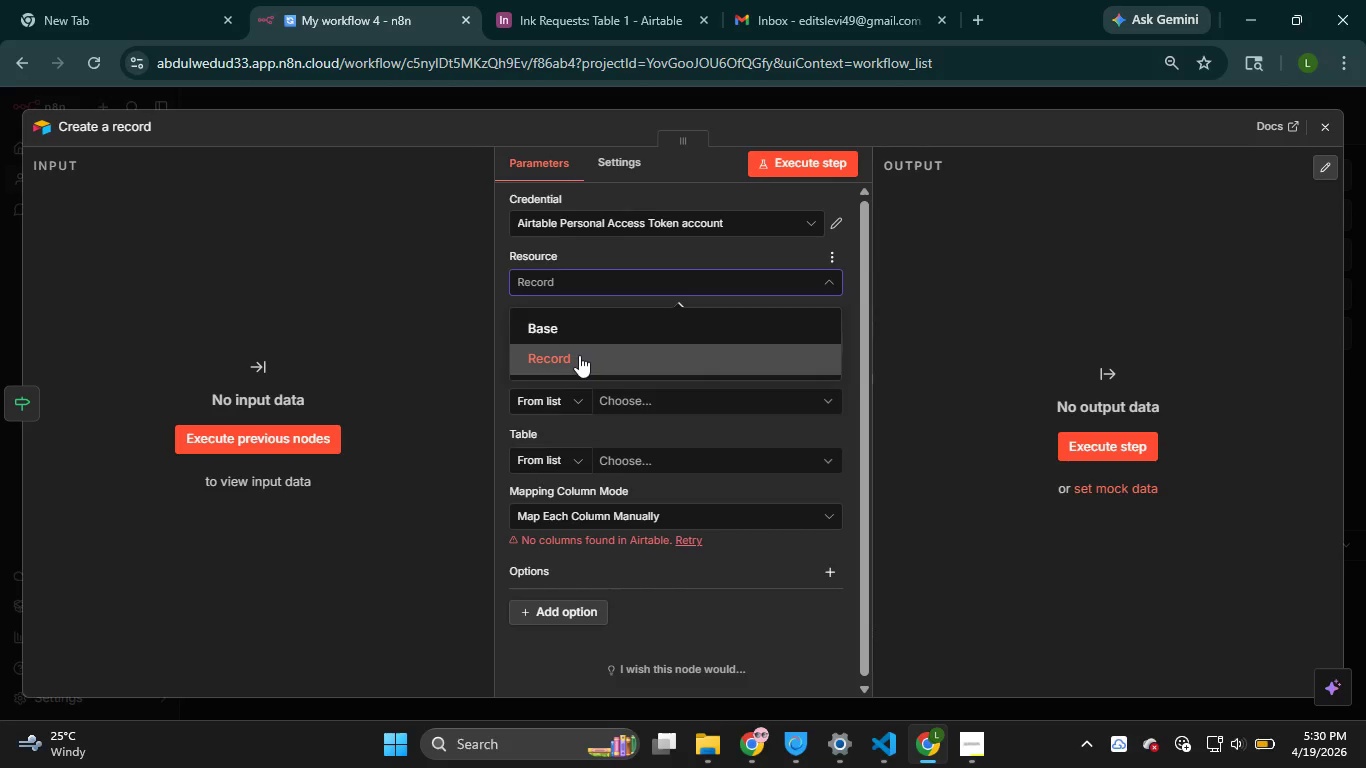 
left_click([577, 355])
 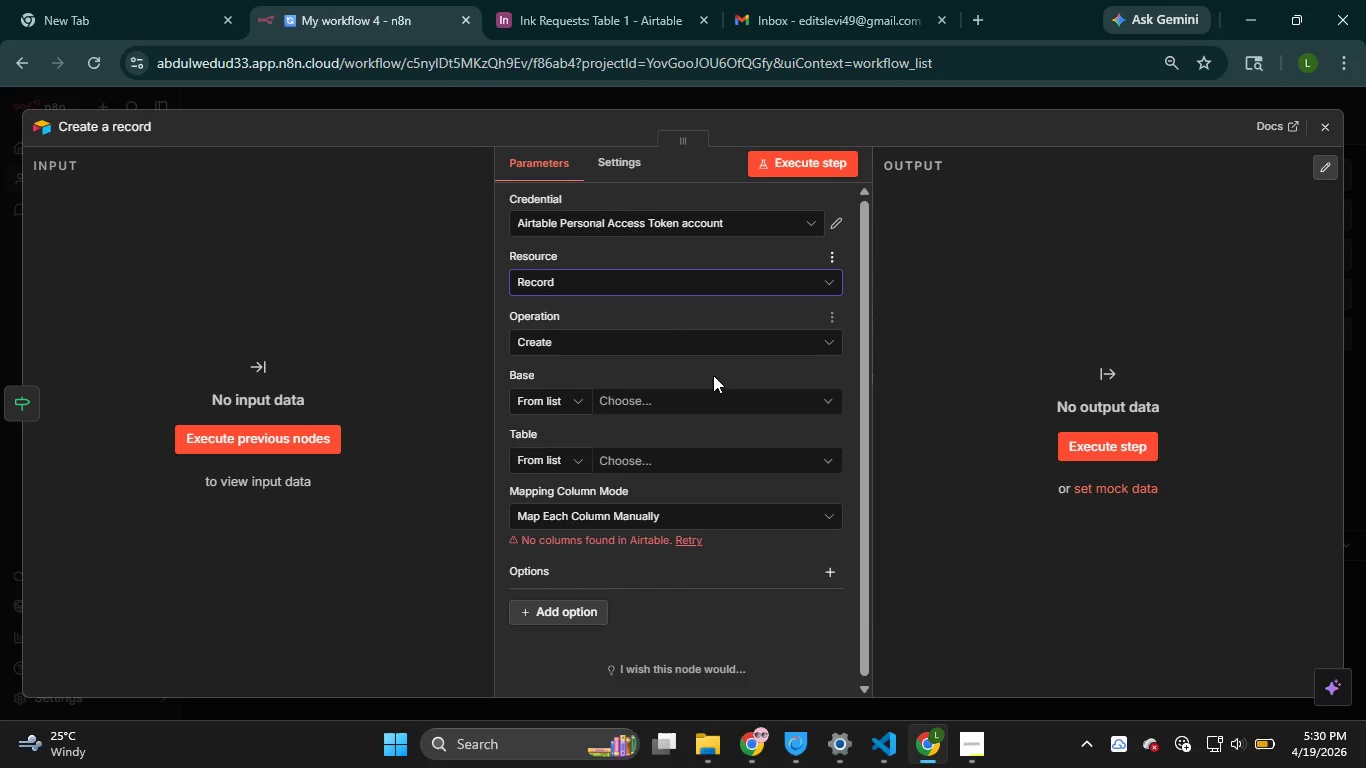 
left_click([795, 405])
 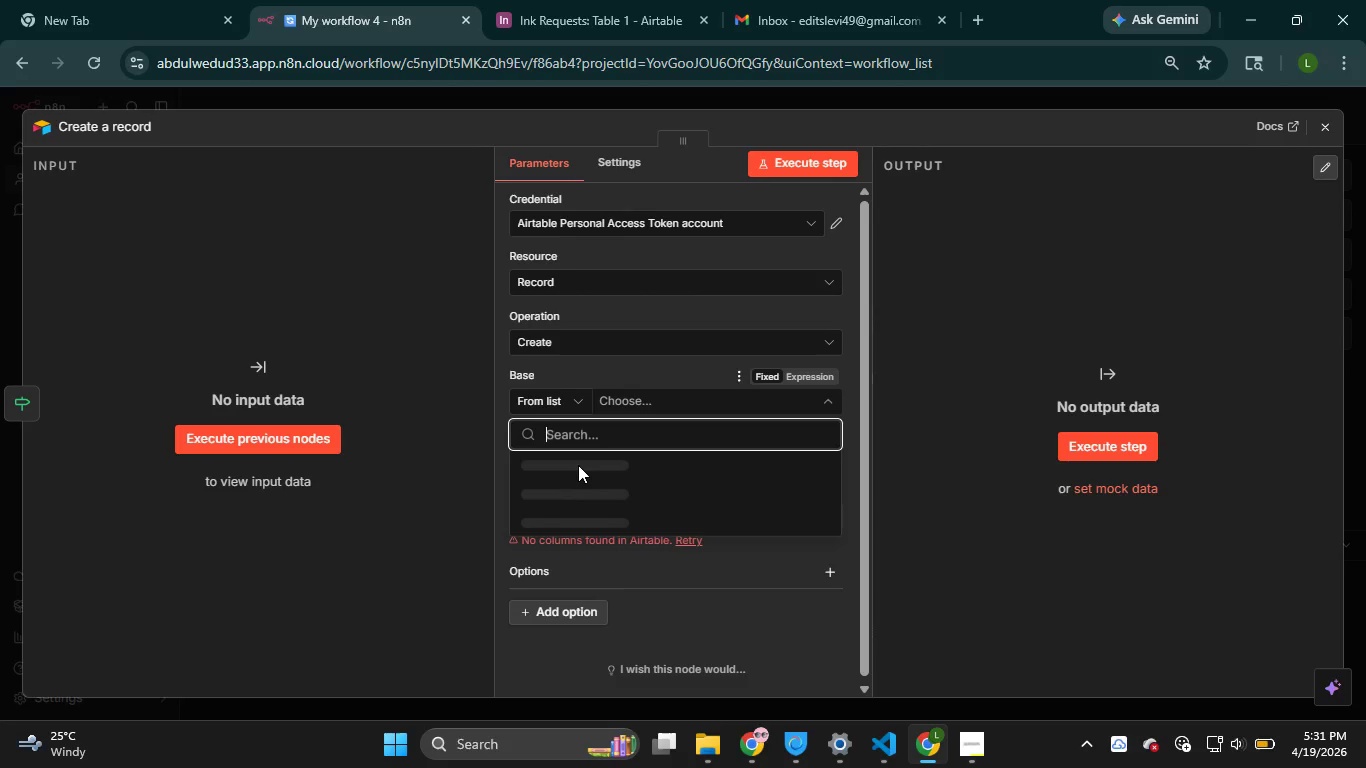 
wait(7.58)
 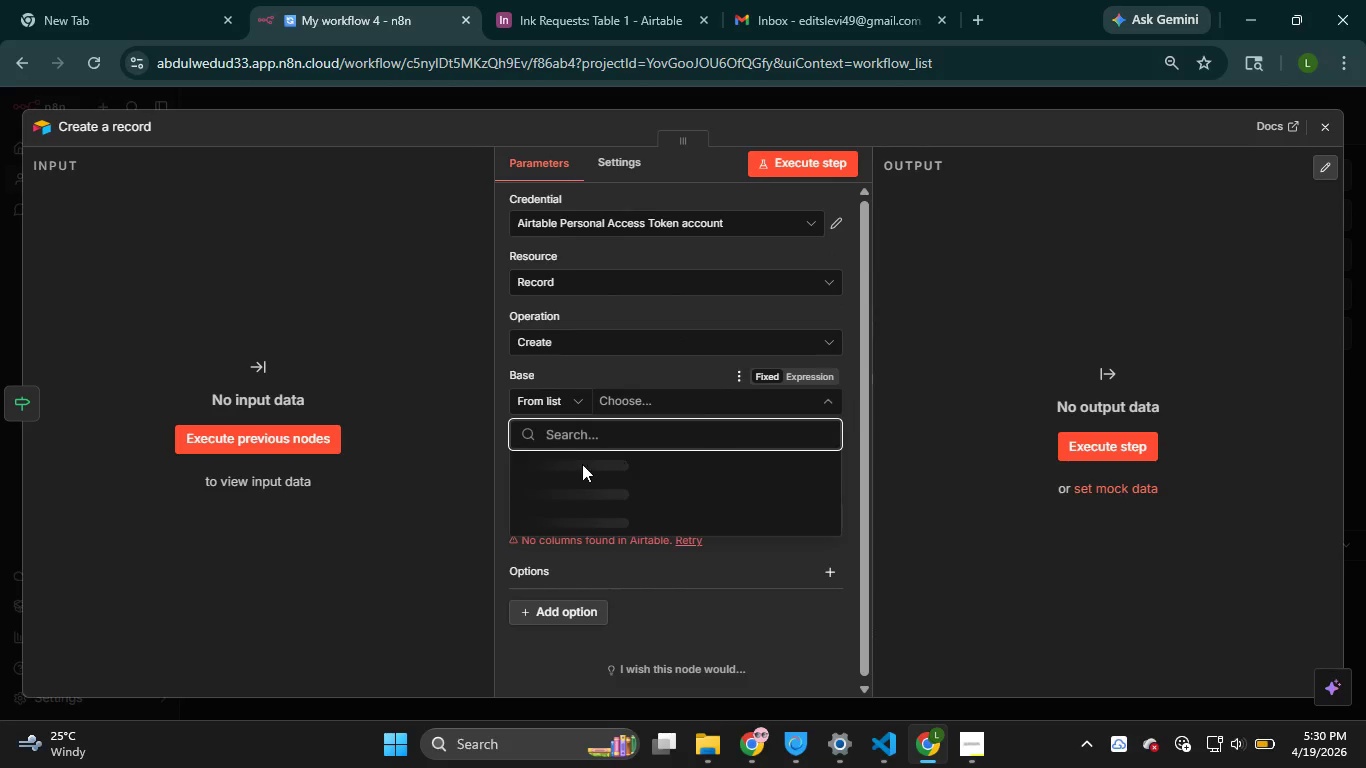 
mouse_move([716, 401])
 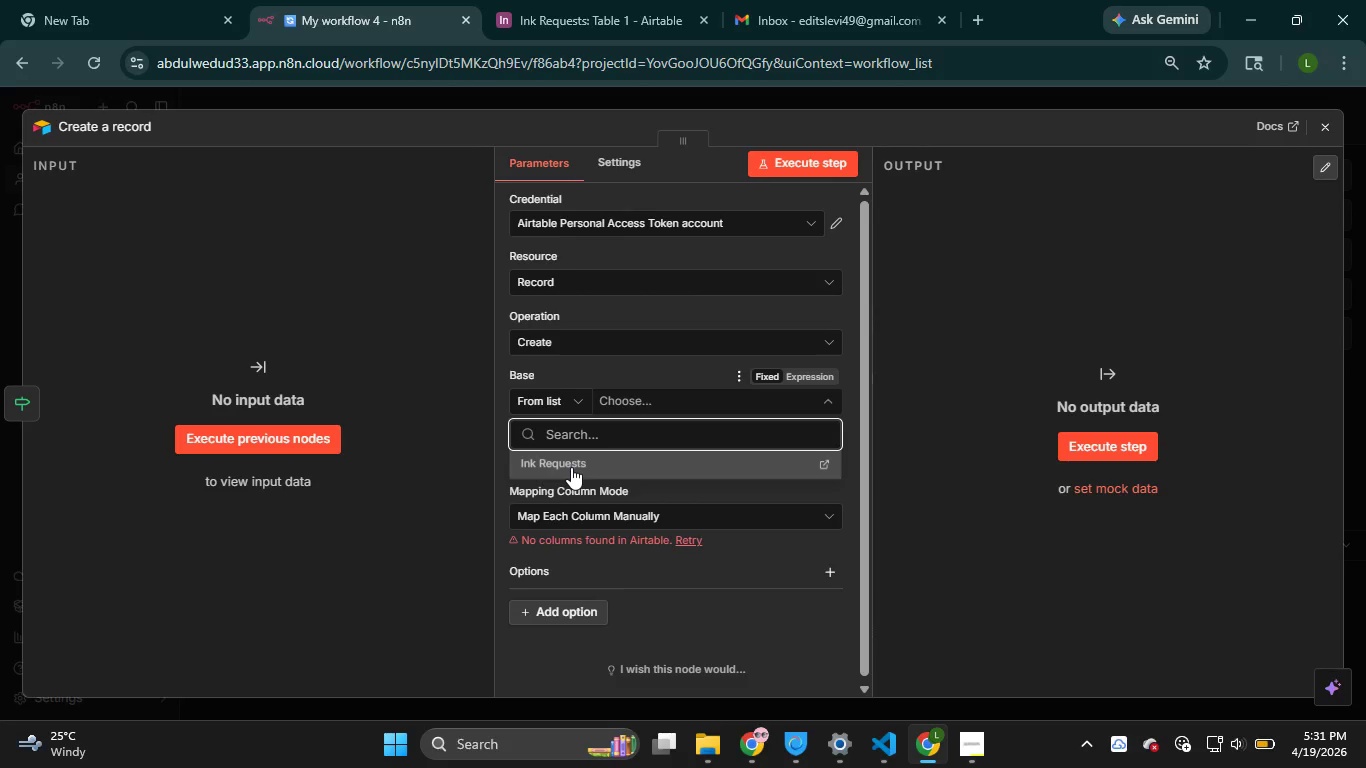 
left_click([571, 467])
 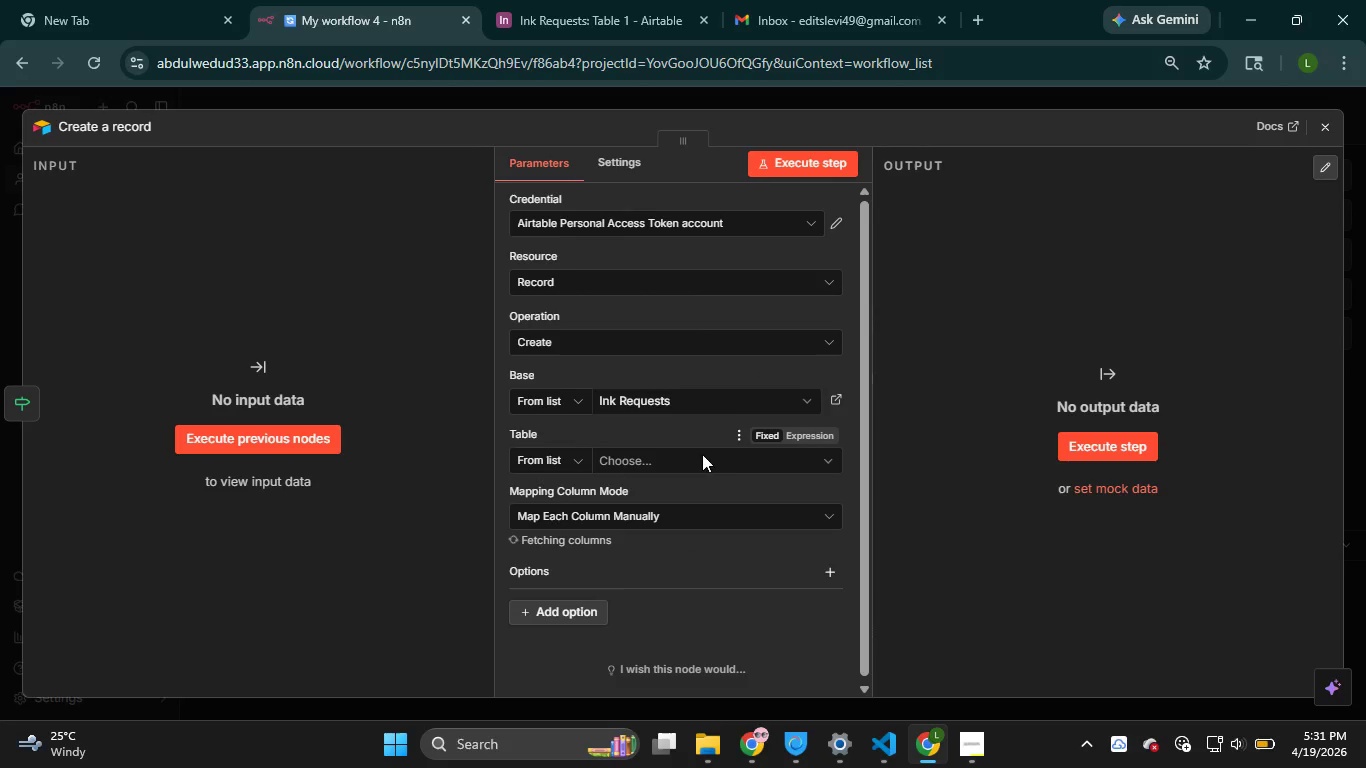 
left_click([726, 453])
 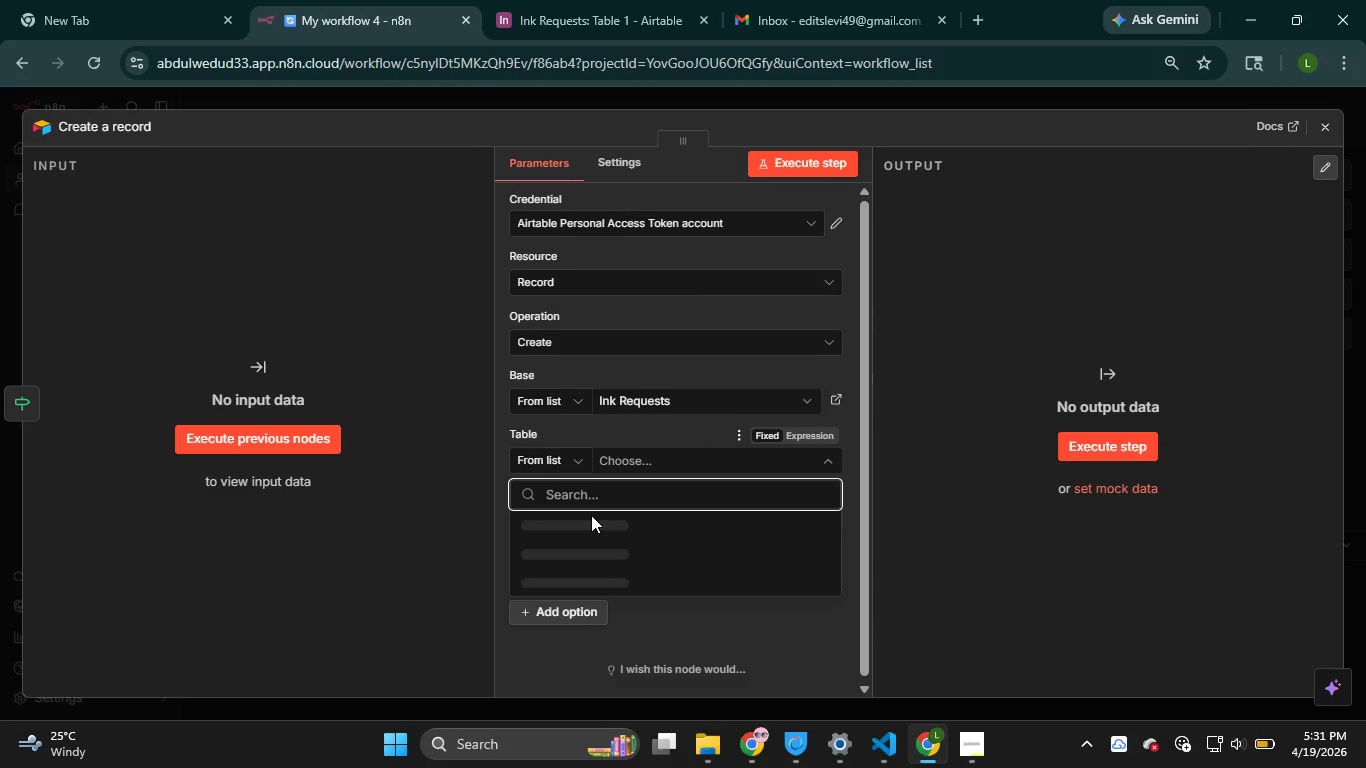 
wait(23.69)
 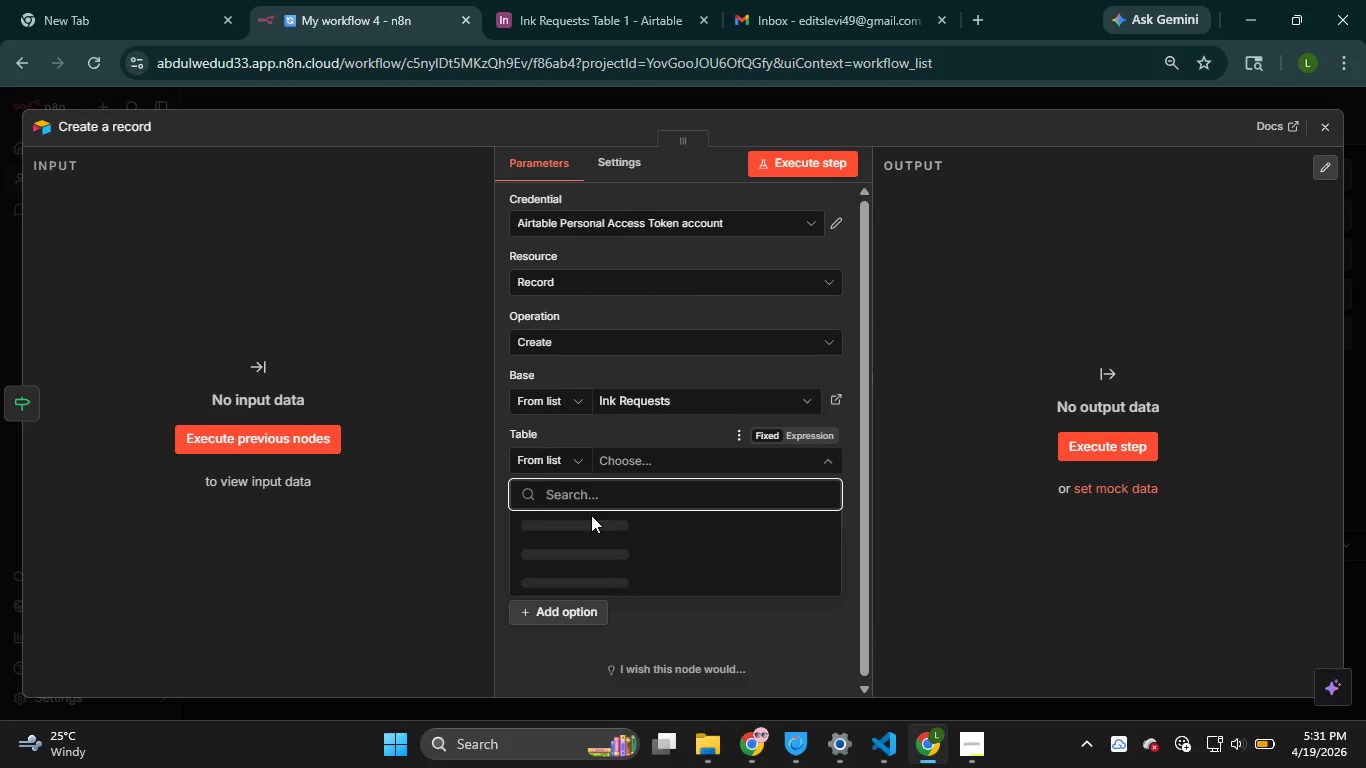 
left_click([591, 515])
 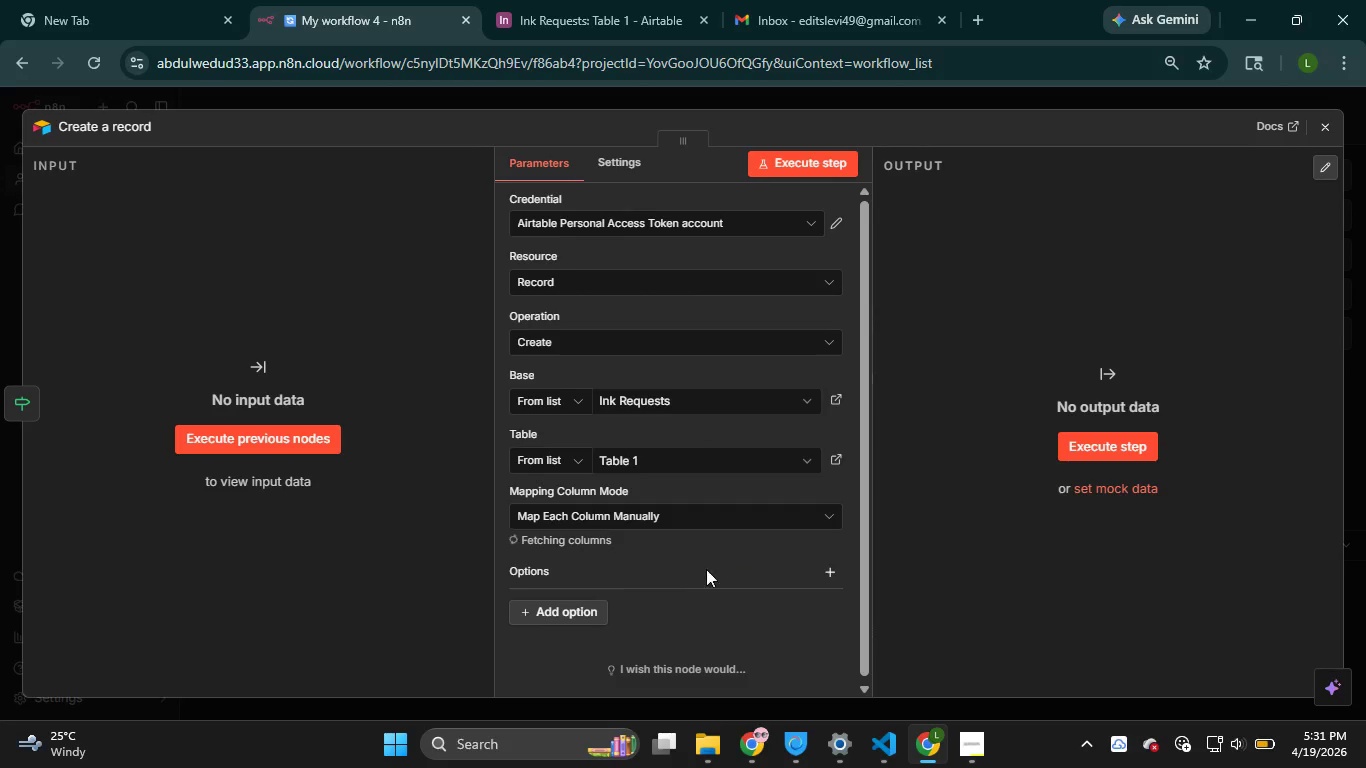 
scroll: coordinate [701, 573], scroll_direction: down, amount: 1.0
 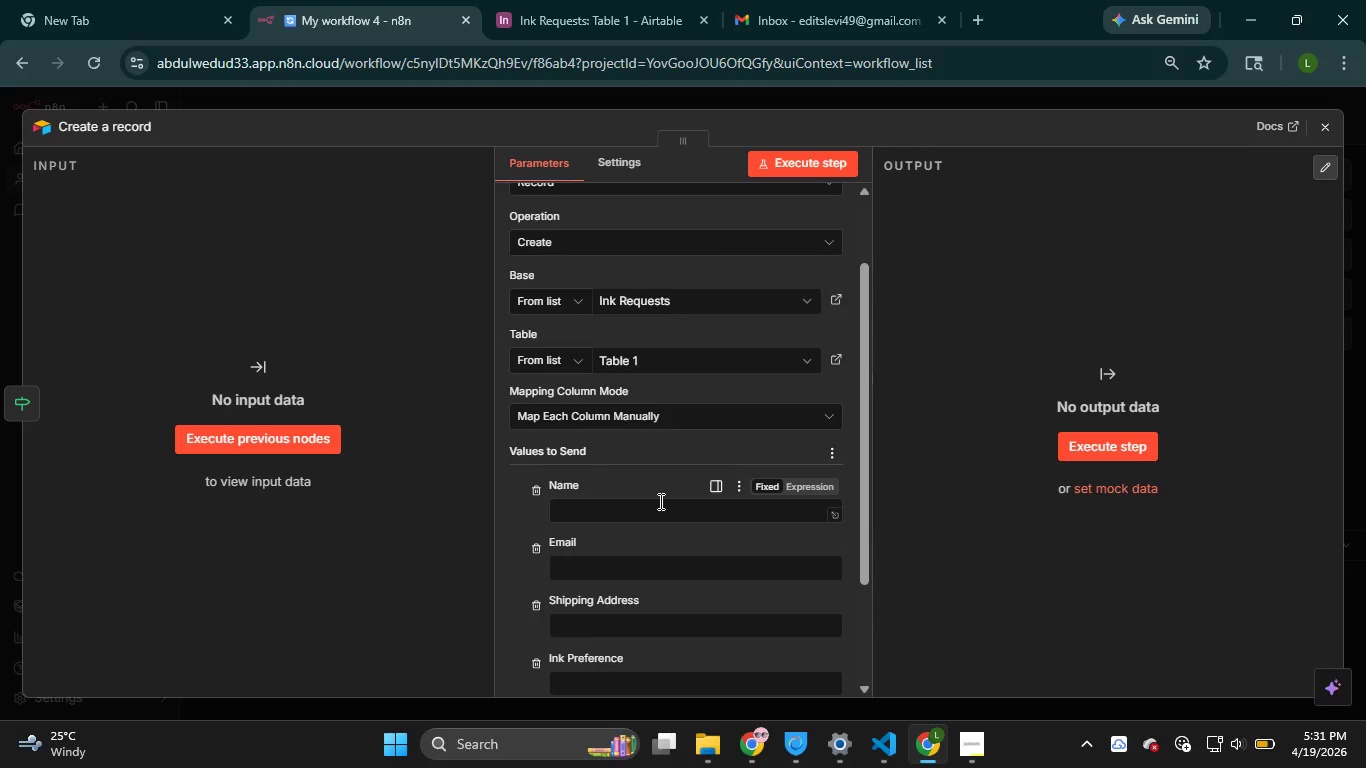 
left_click([654, 511])
 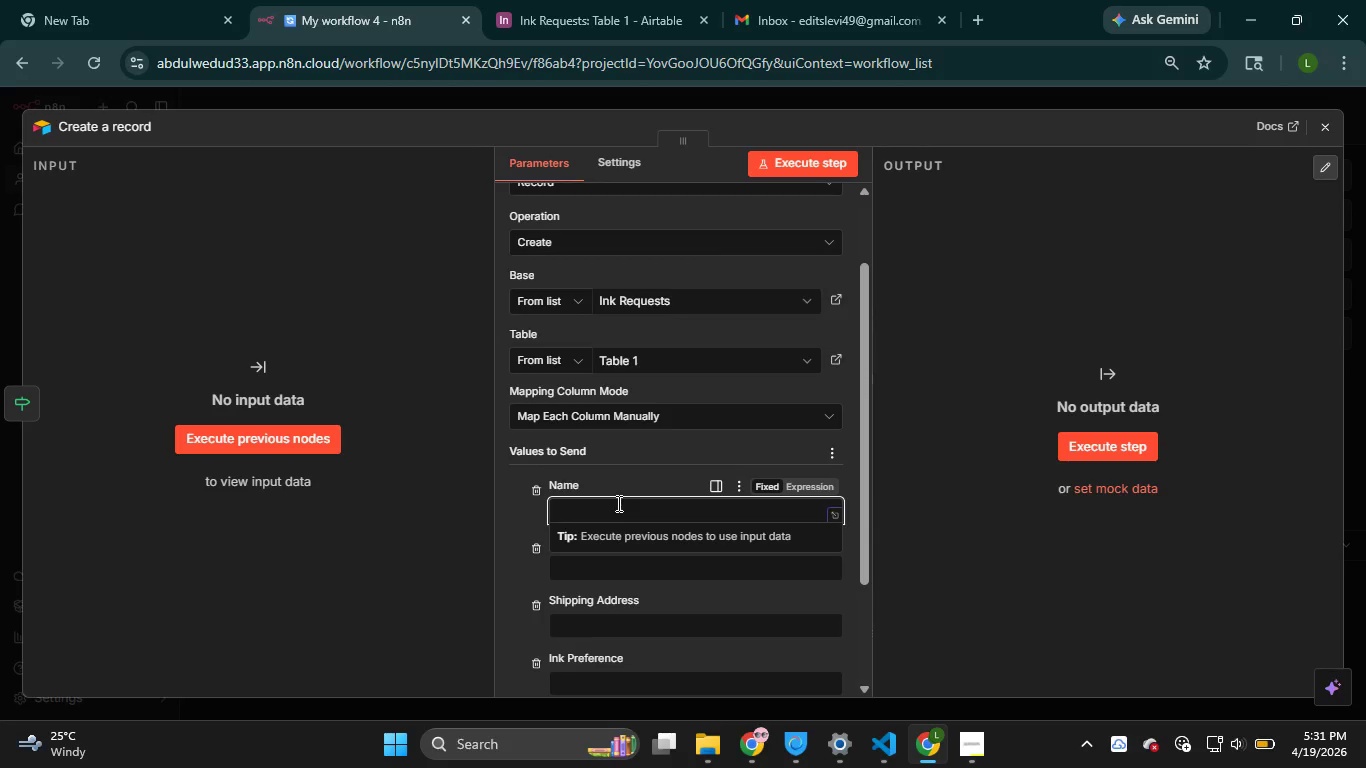 
key(Shift+BracketLeft)
 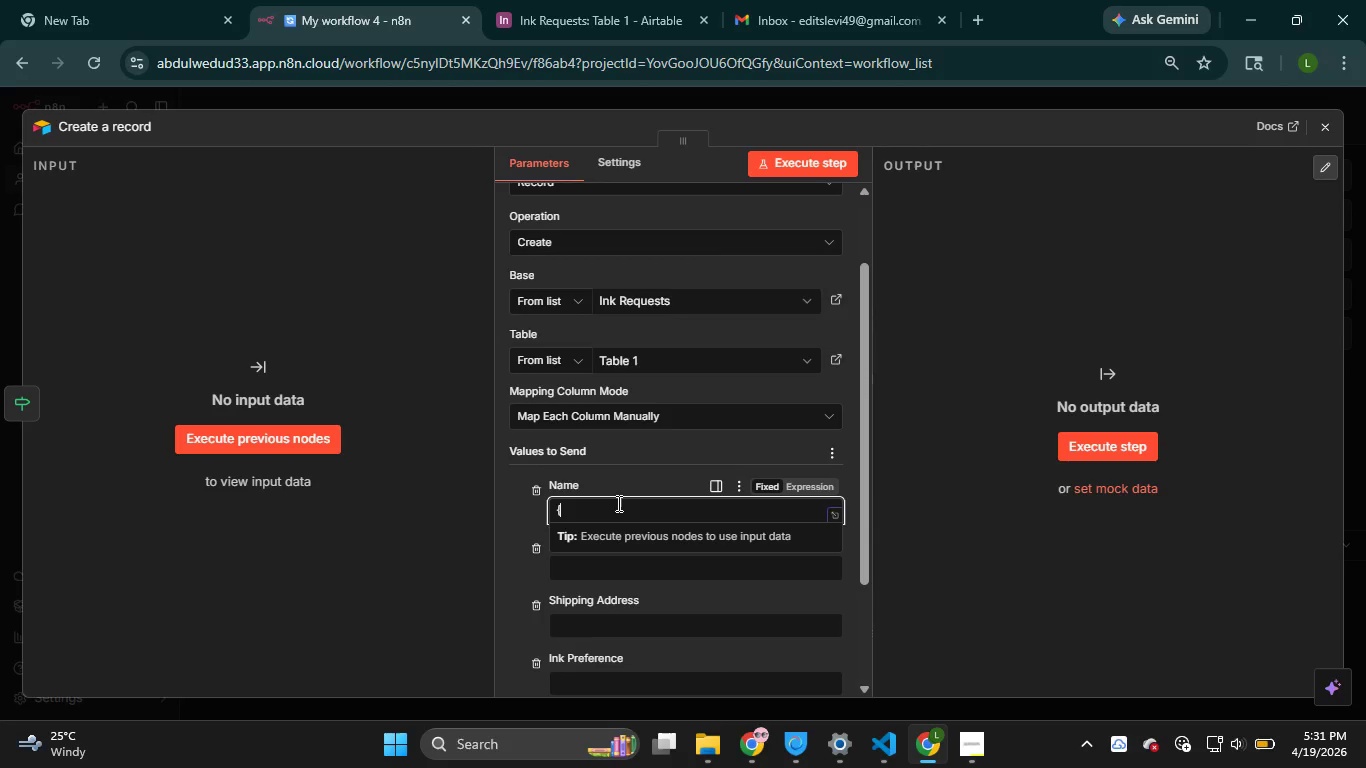 
key(Shift+BracketLeft)
 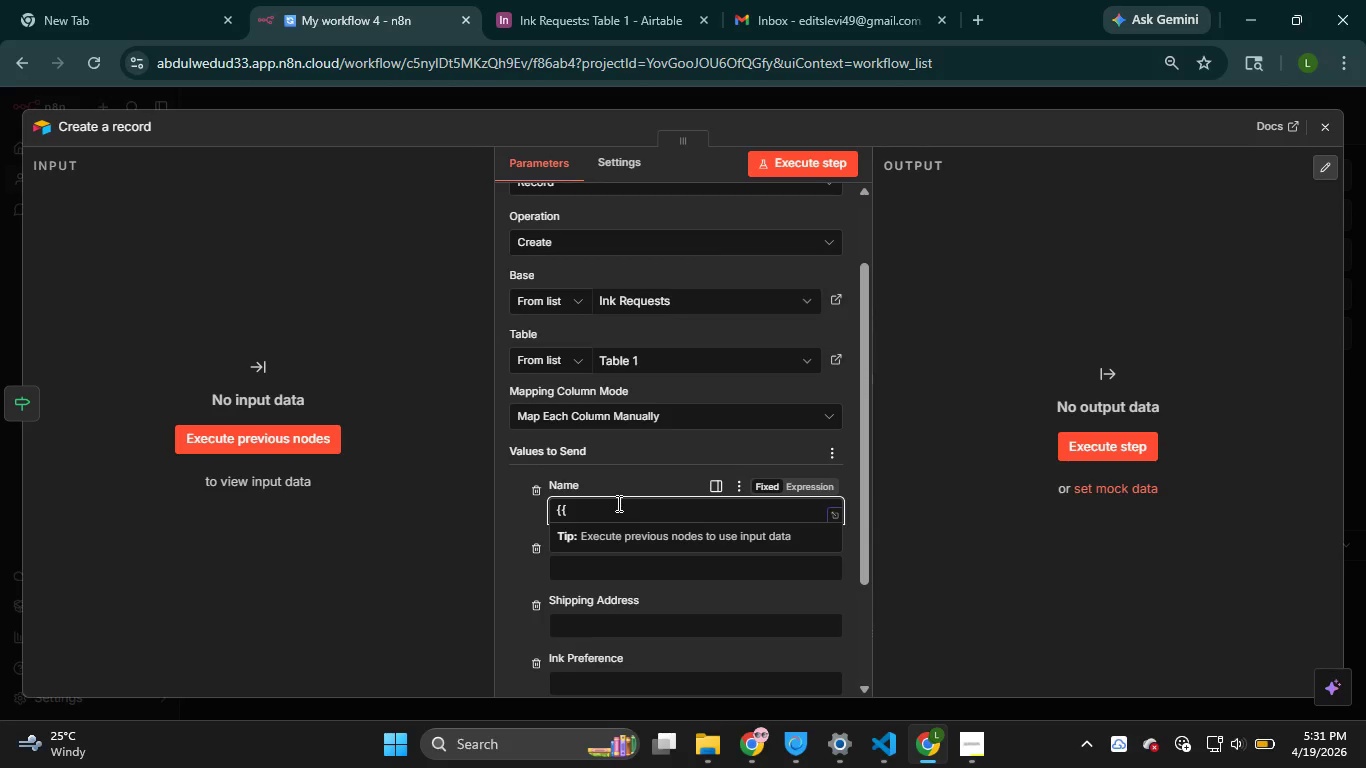 
key(Shift+BracketRight)
 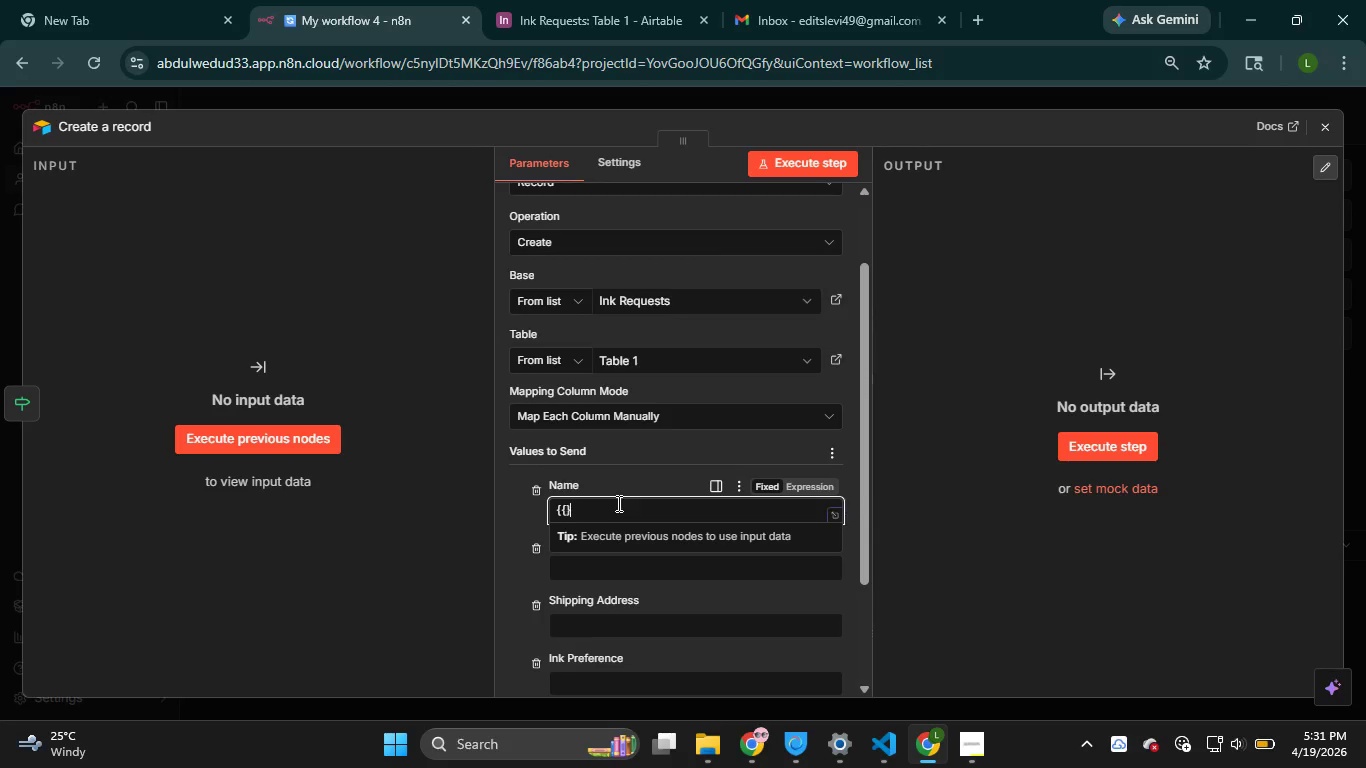 
key(Shift+BracketRight)
 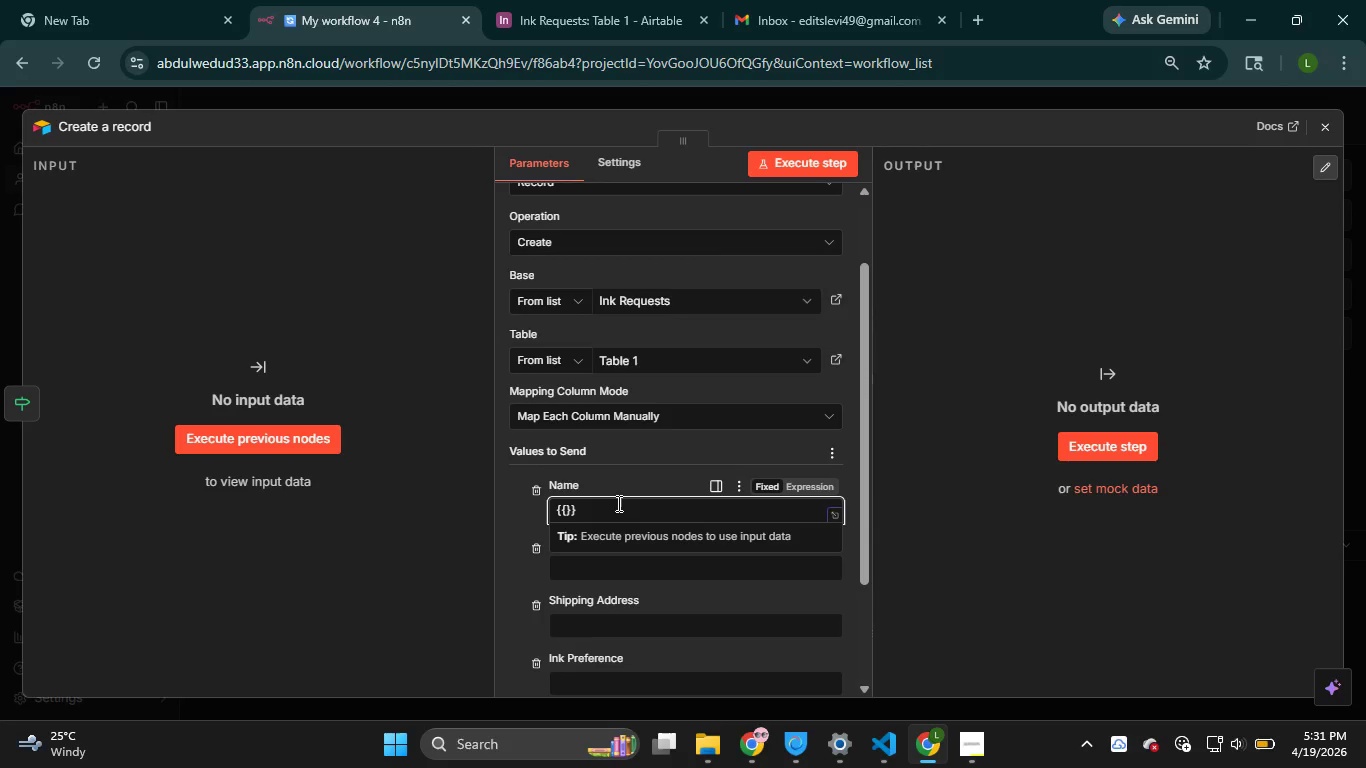 
key(ArrowLeft)
 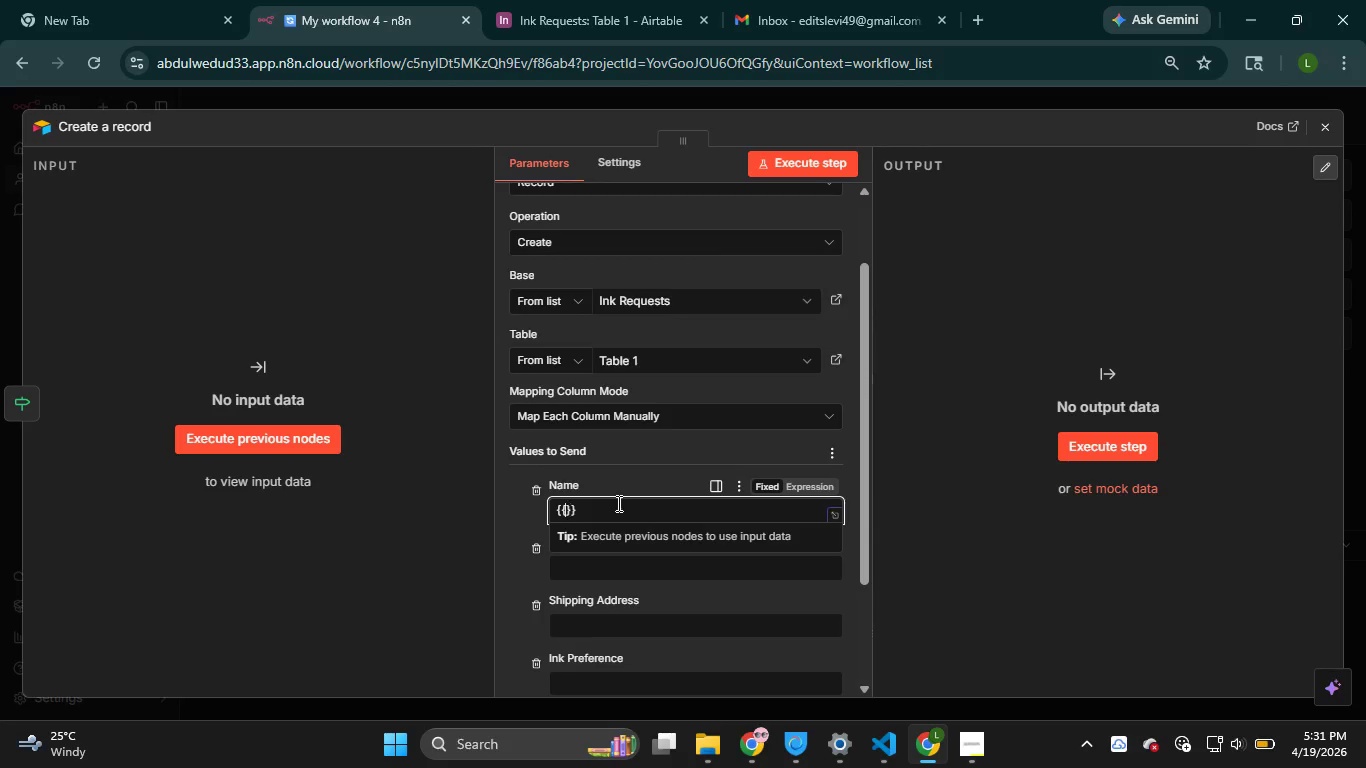 
key(ArrowLeft)
 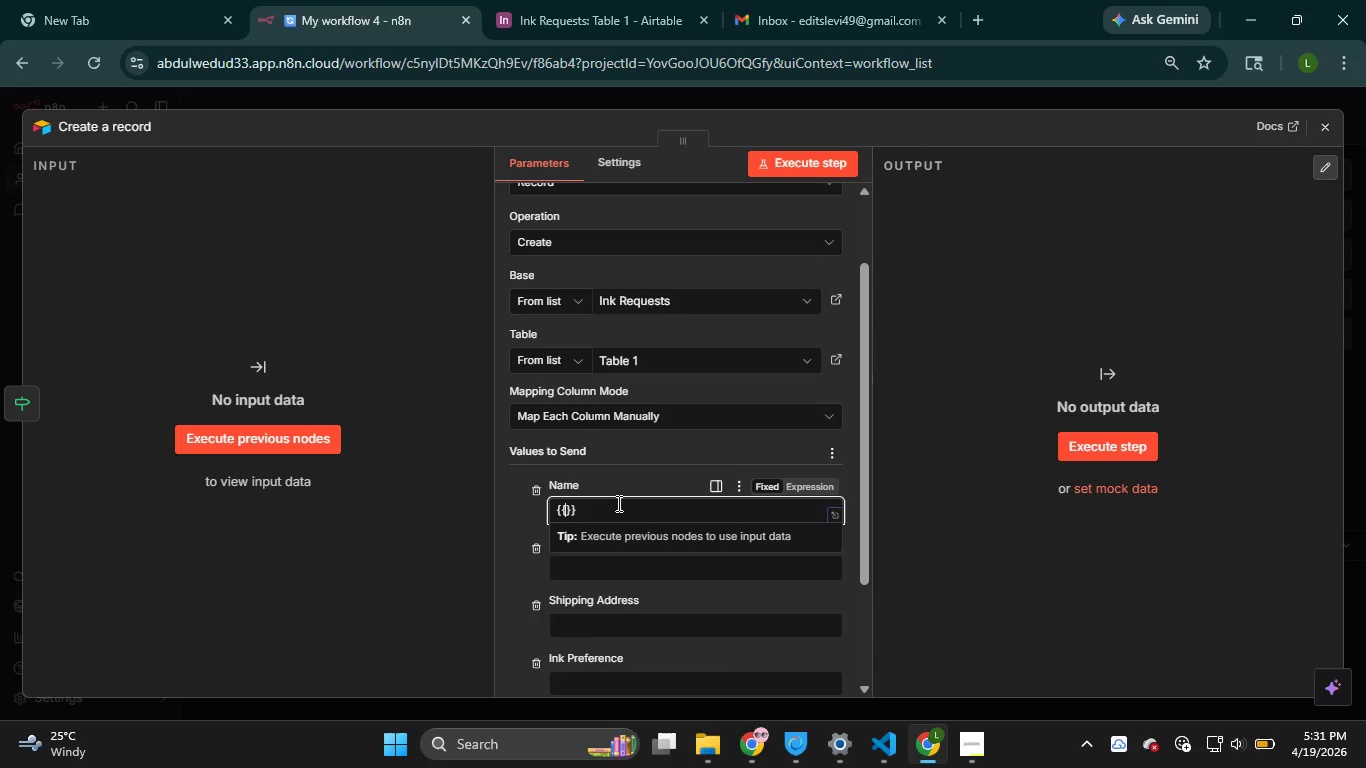 
type($json.body.name)
 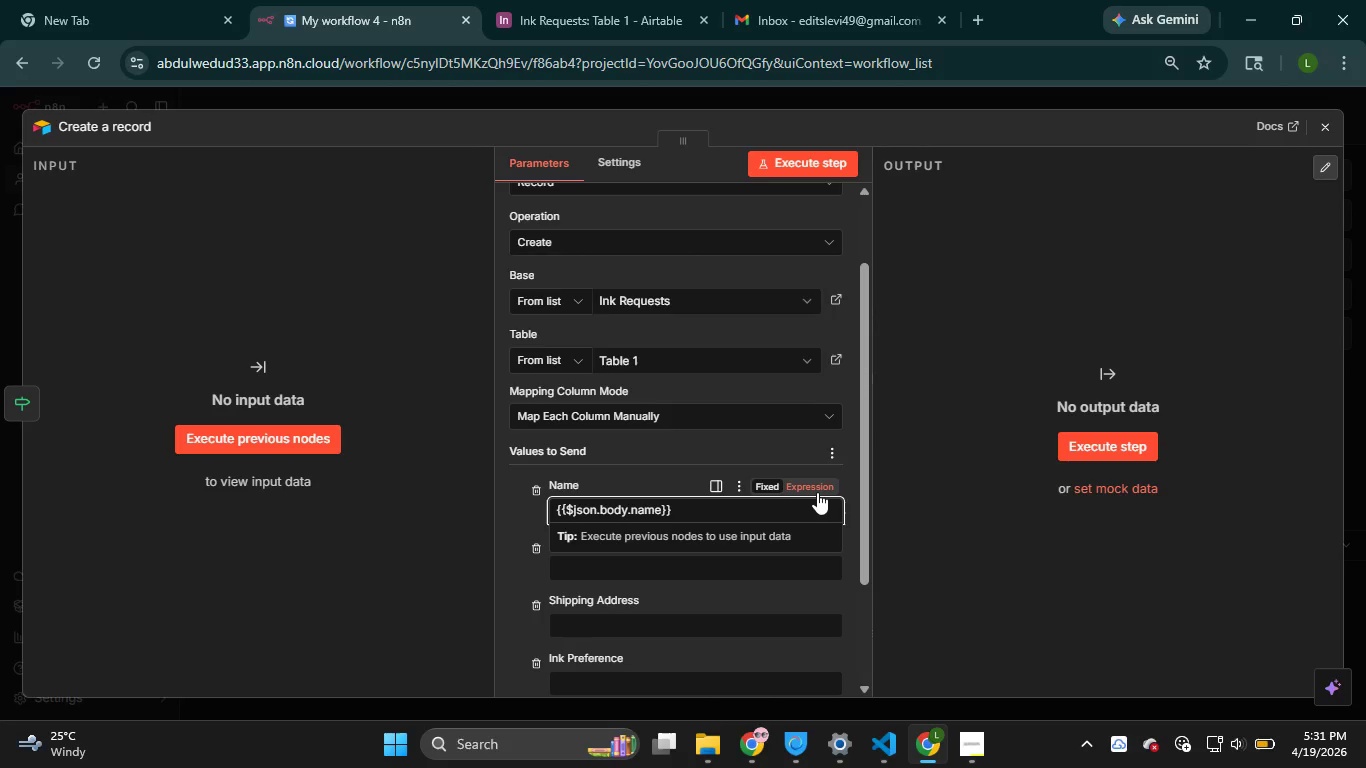 
left_click([801, 479])
 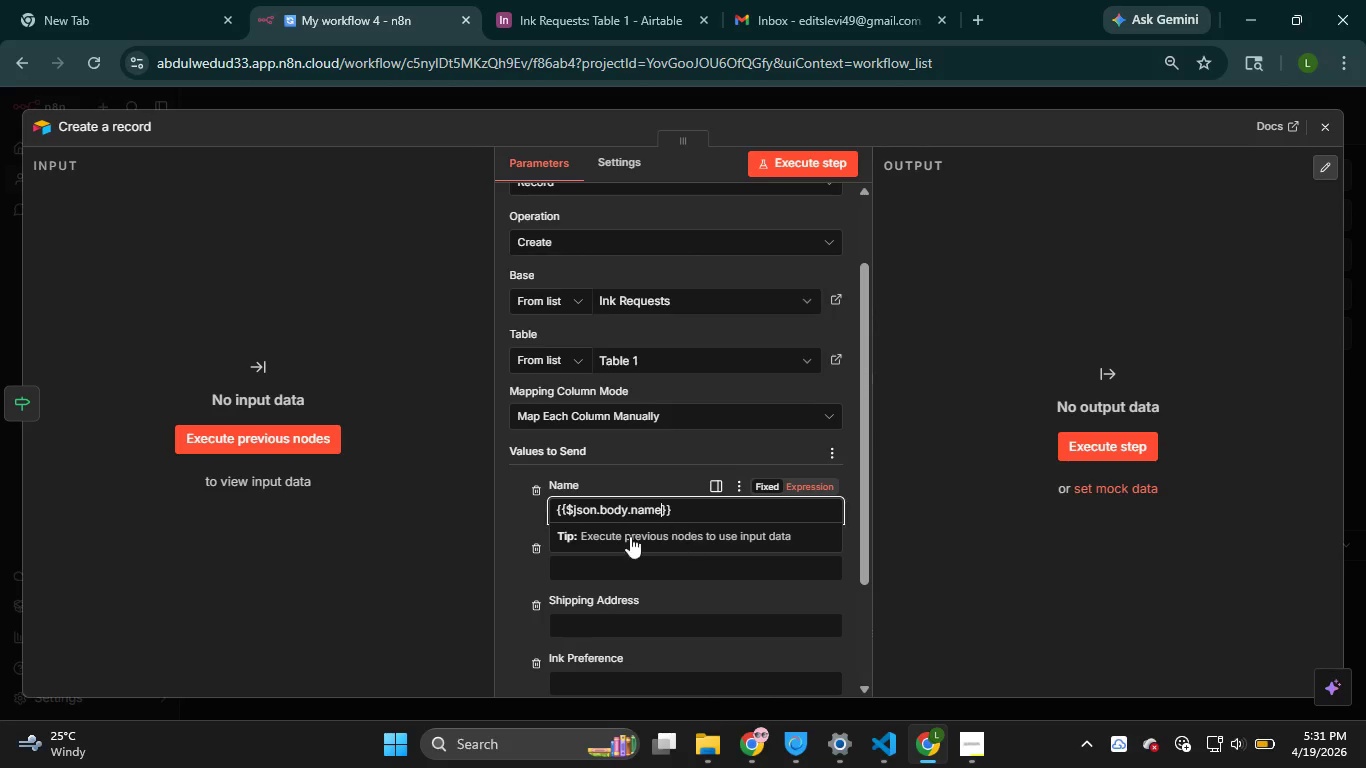 
mouse_move([627, 567])
 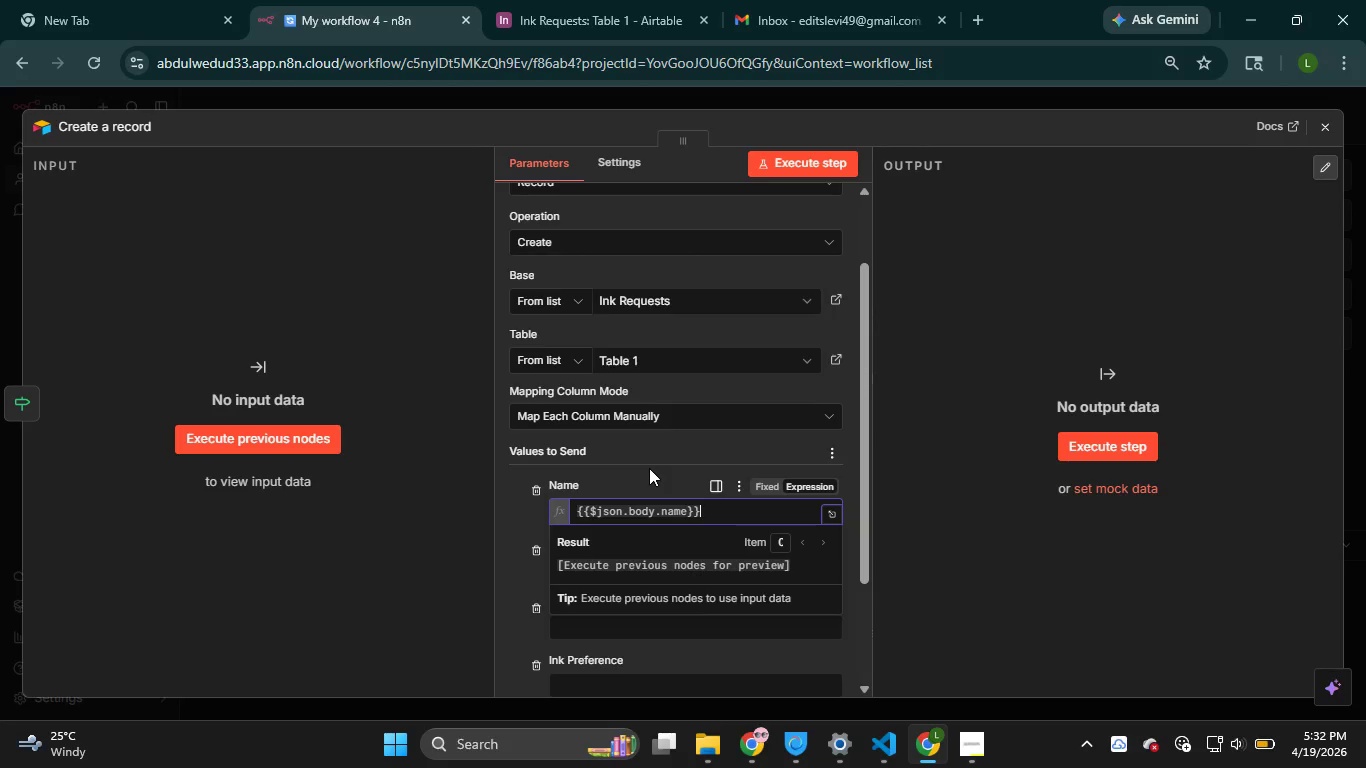 
left_click([649, 468])
 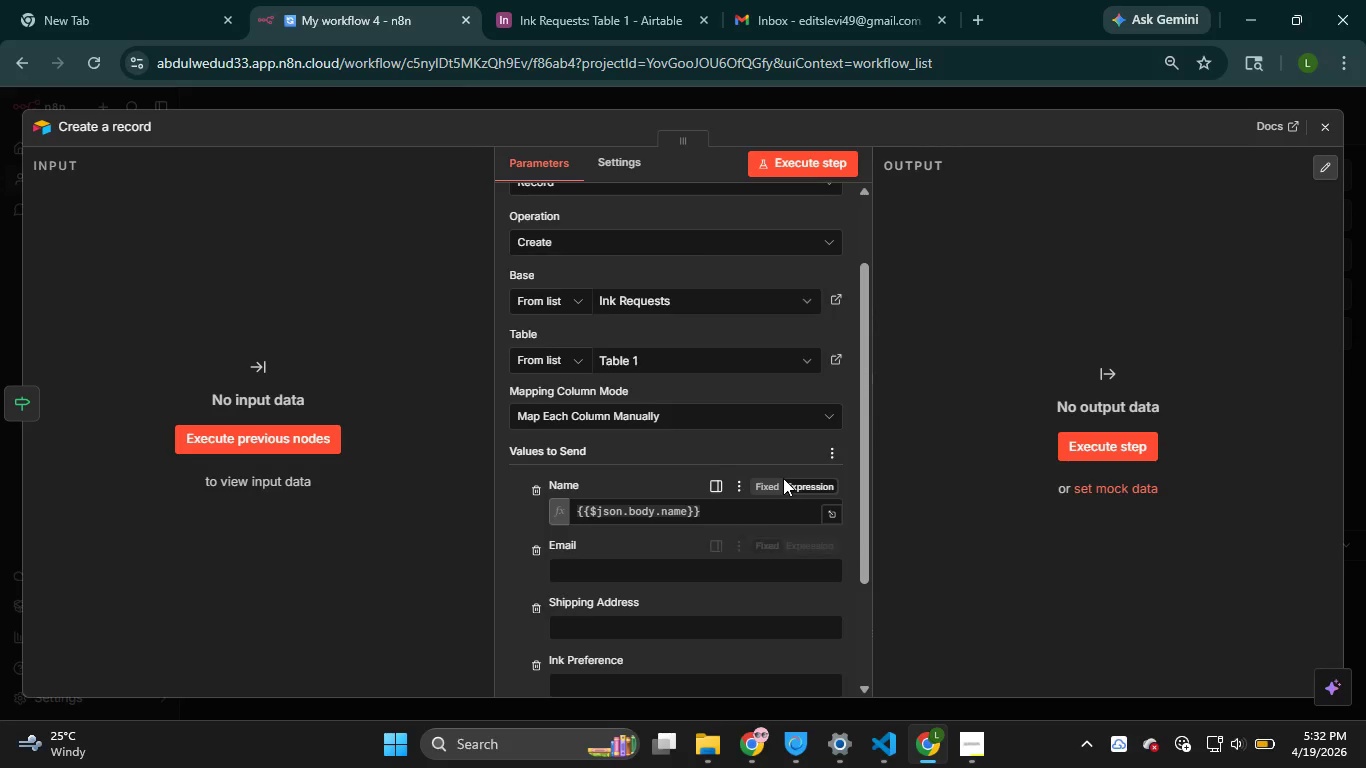 
left_click([802, 481])
 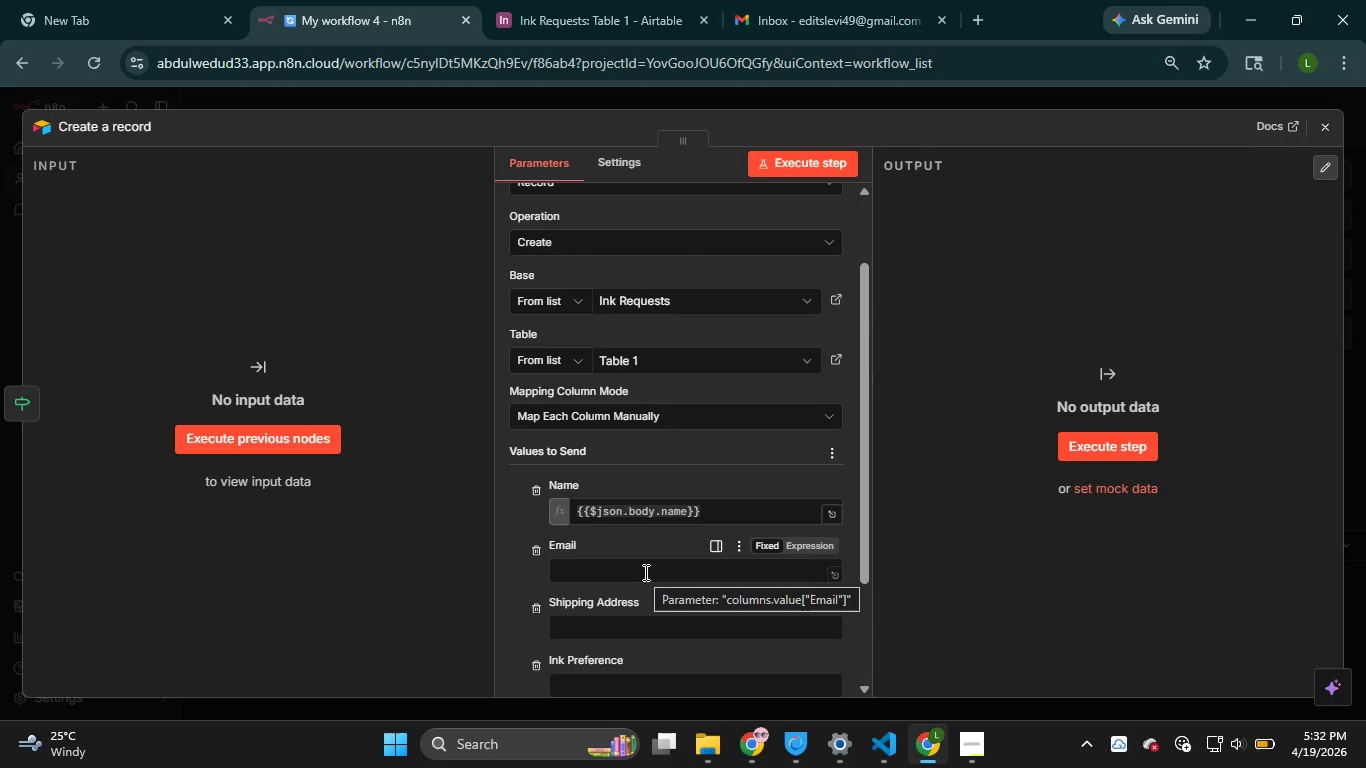 
left_click([644, 572])
 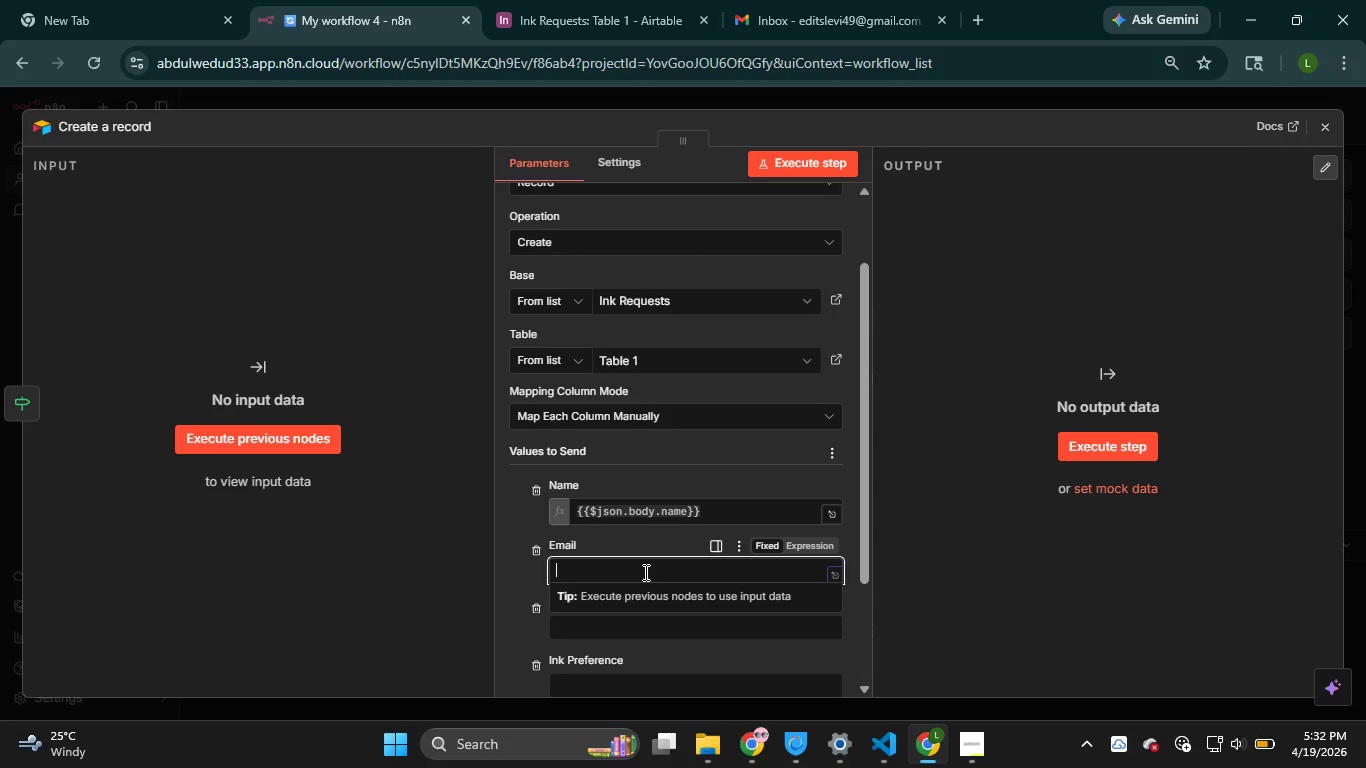 
key(Shift+BracketLeft)
 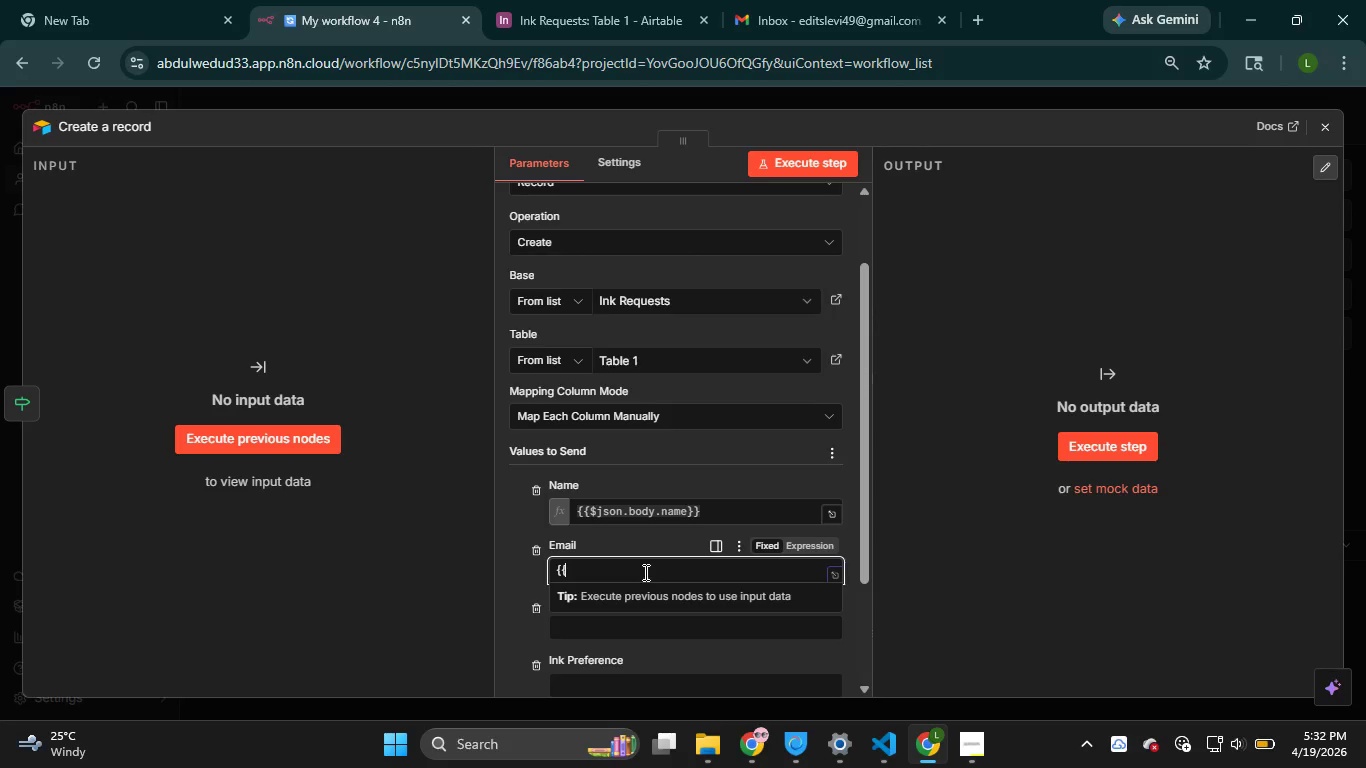 
key(Shift+BracketLeft)
 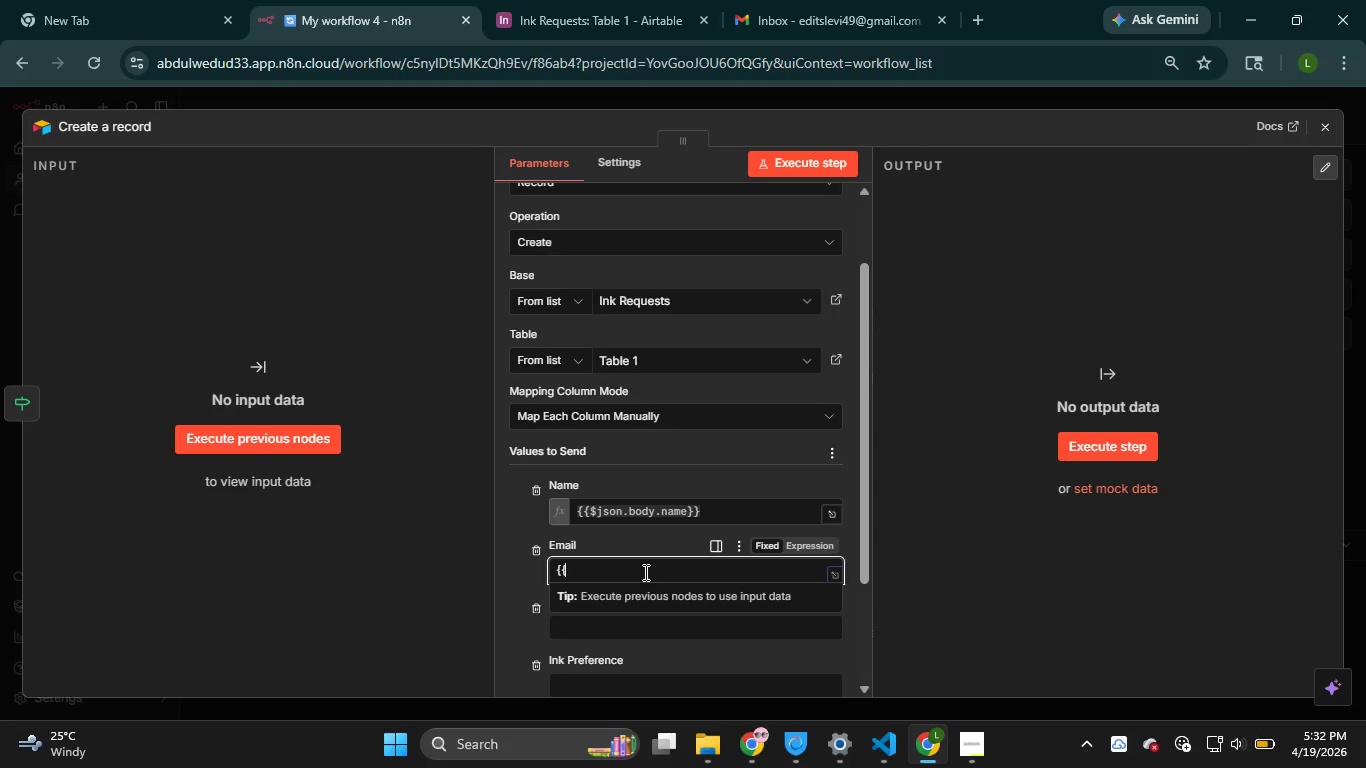 
key(Shift+BracketRight)
 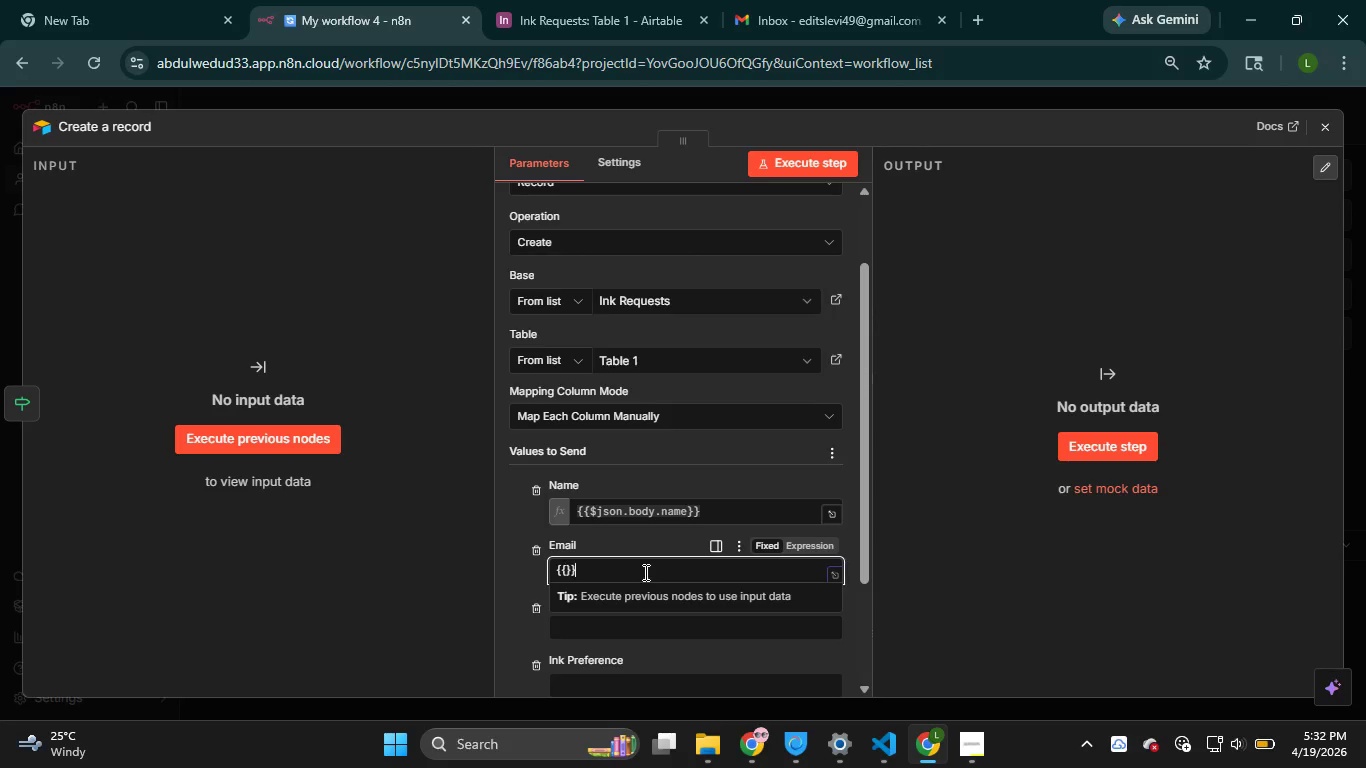 
key(Shift+BracketRight)
 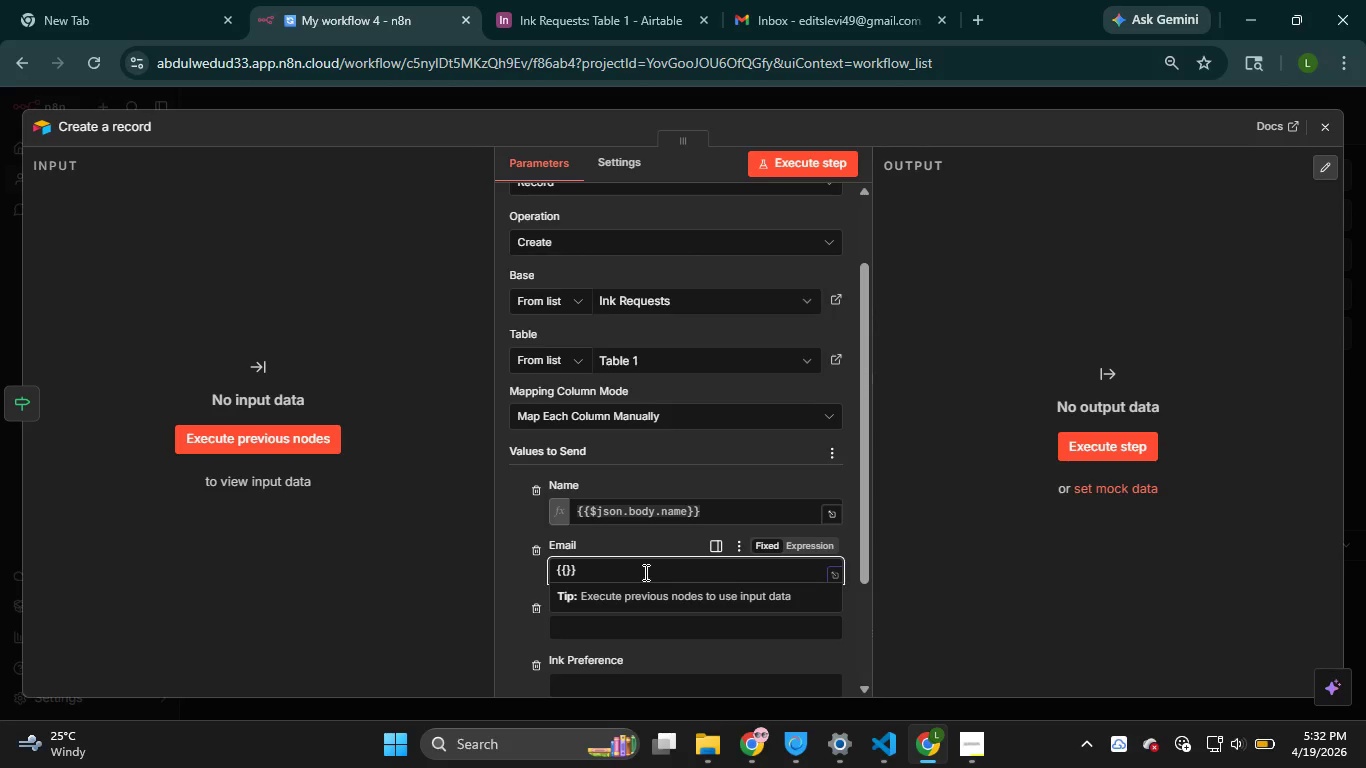 
key(ArrowLeft)
 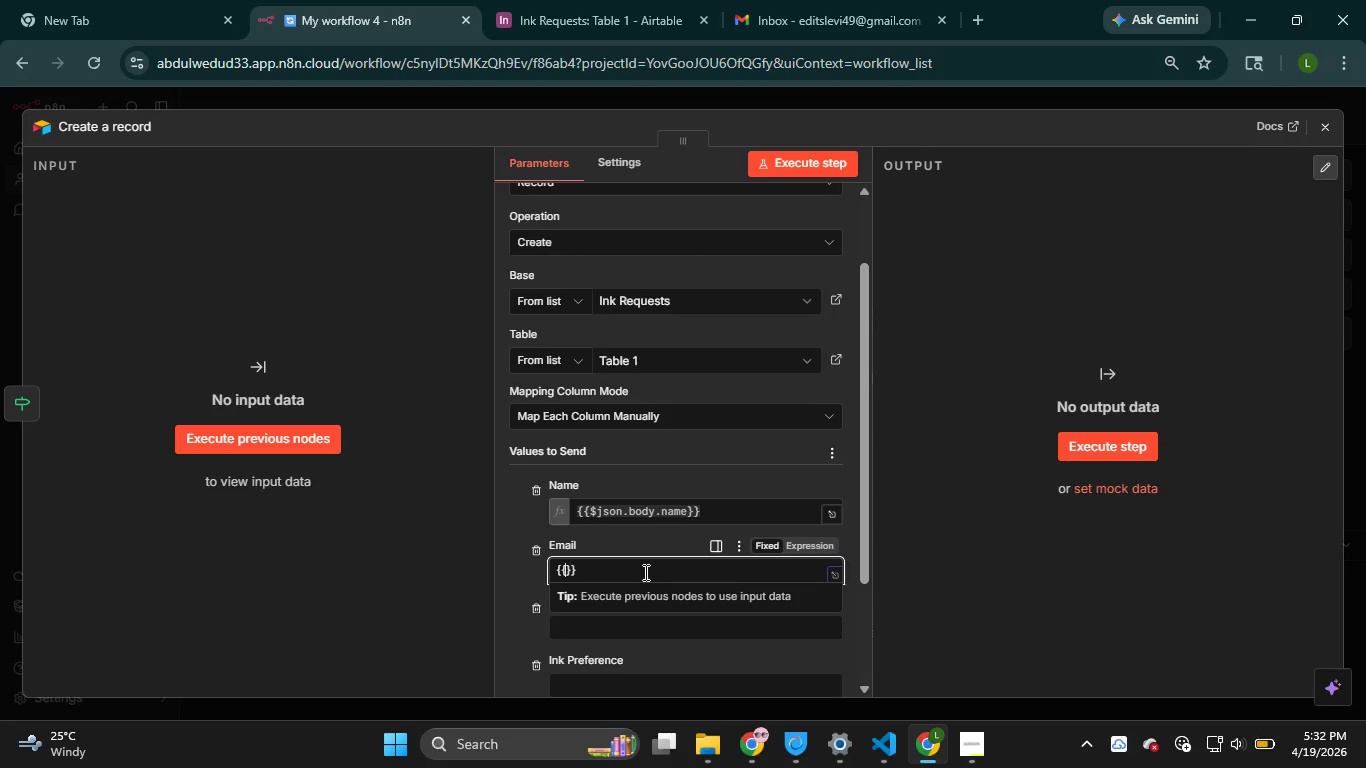 
key(ArrowLeft)
 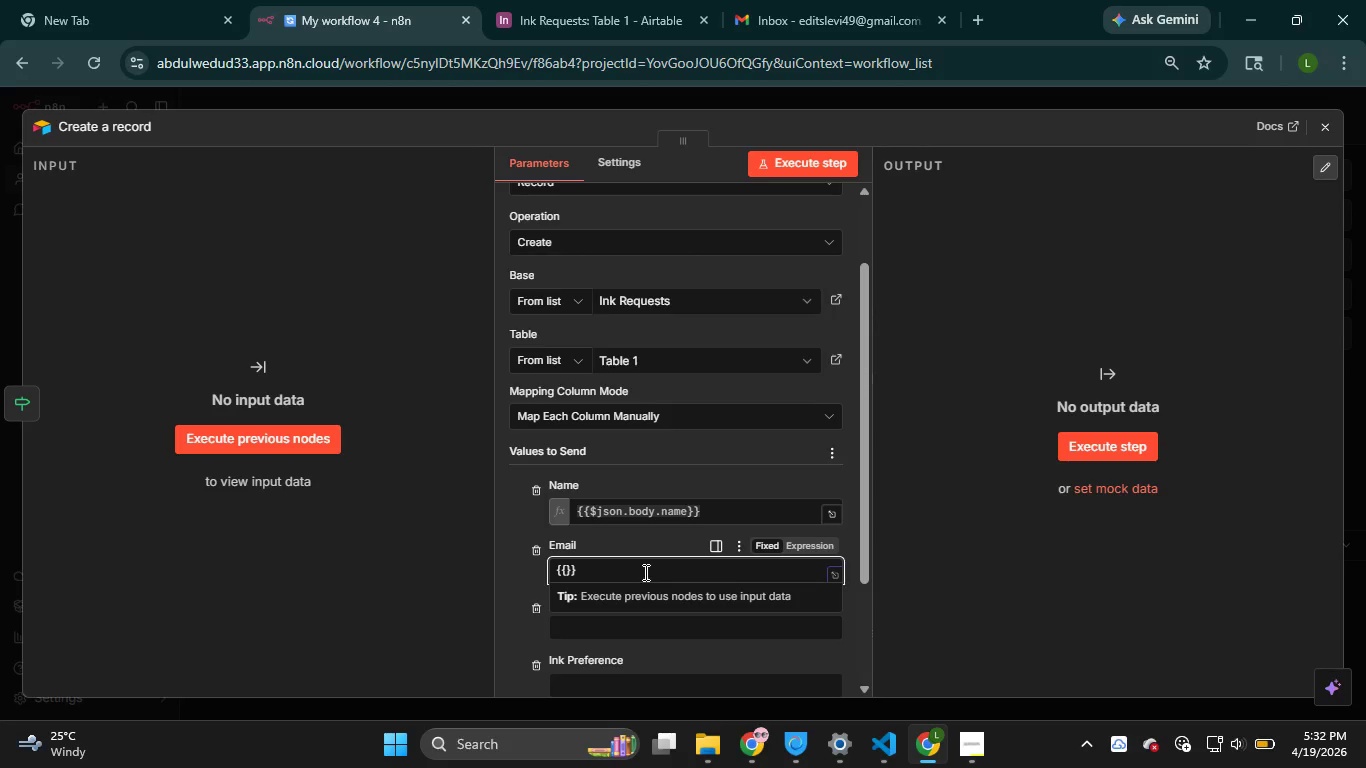 
type($json.body.email)
 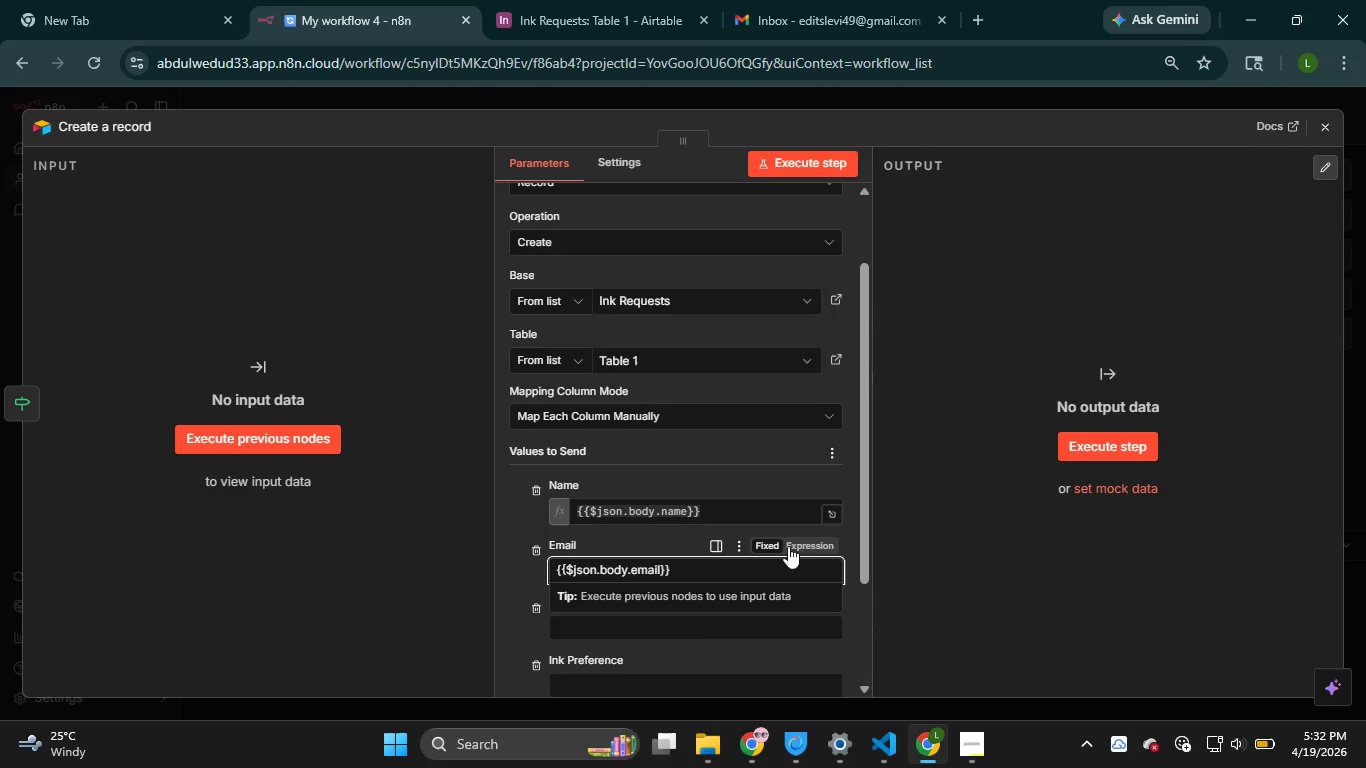 
left_click([809, 545])
 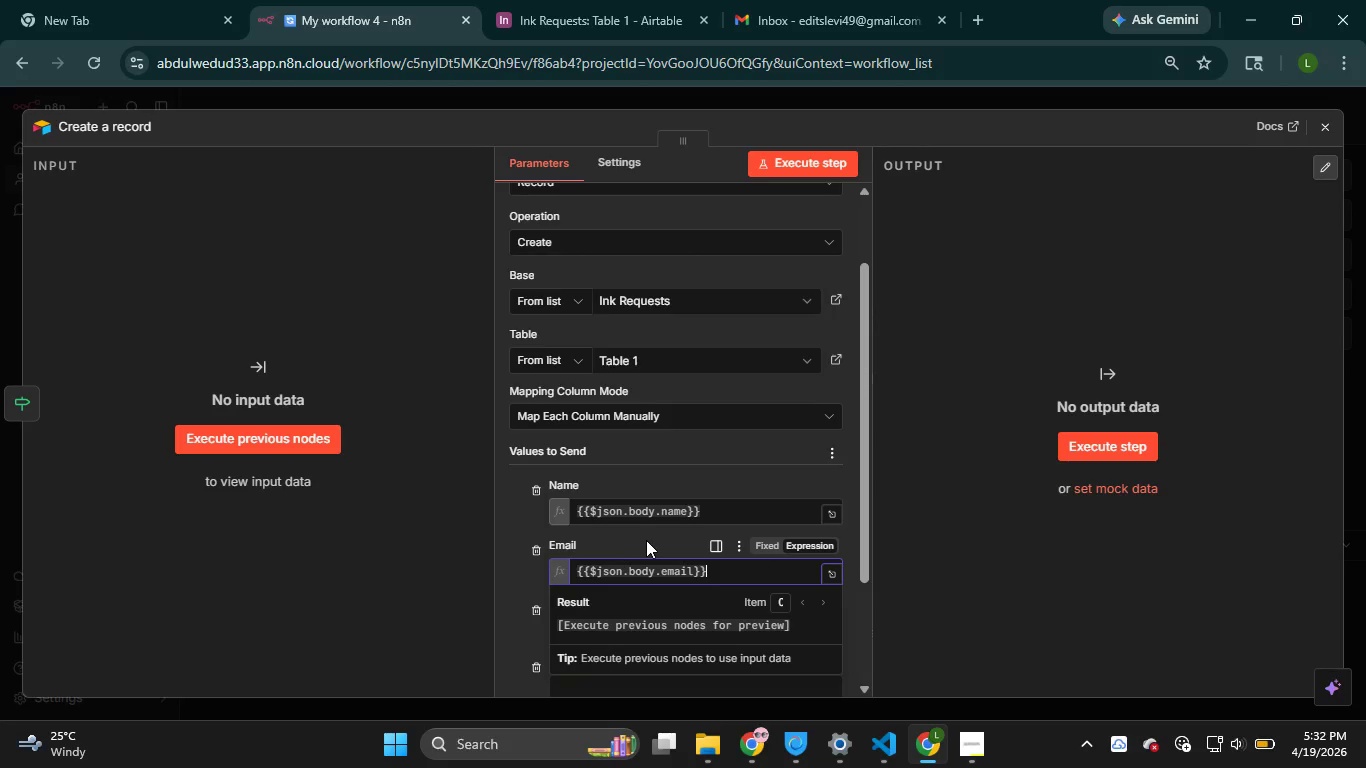 
left_click([652, 540])
 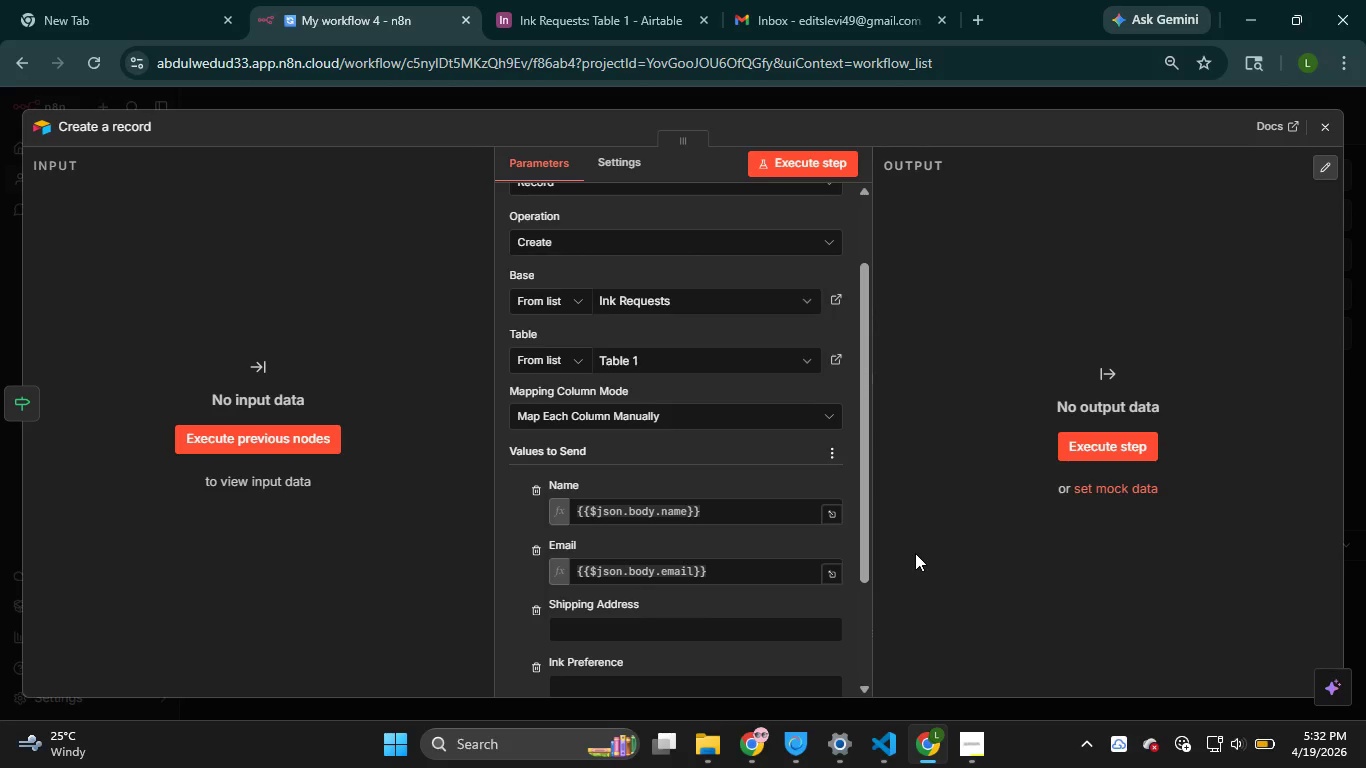 
wait(7.81)
 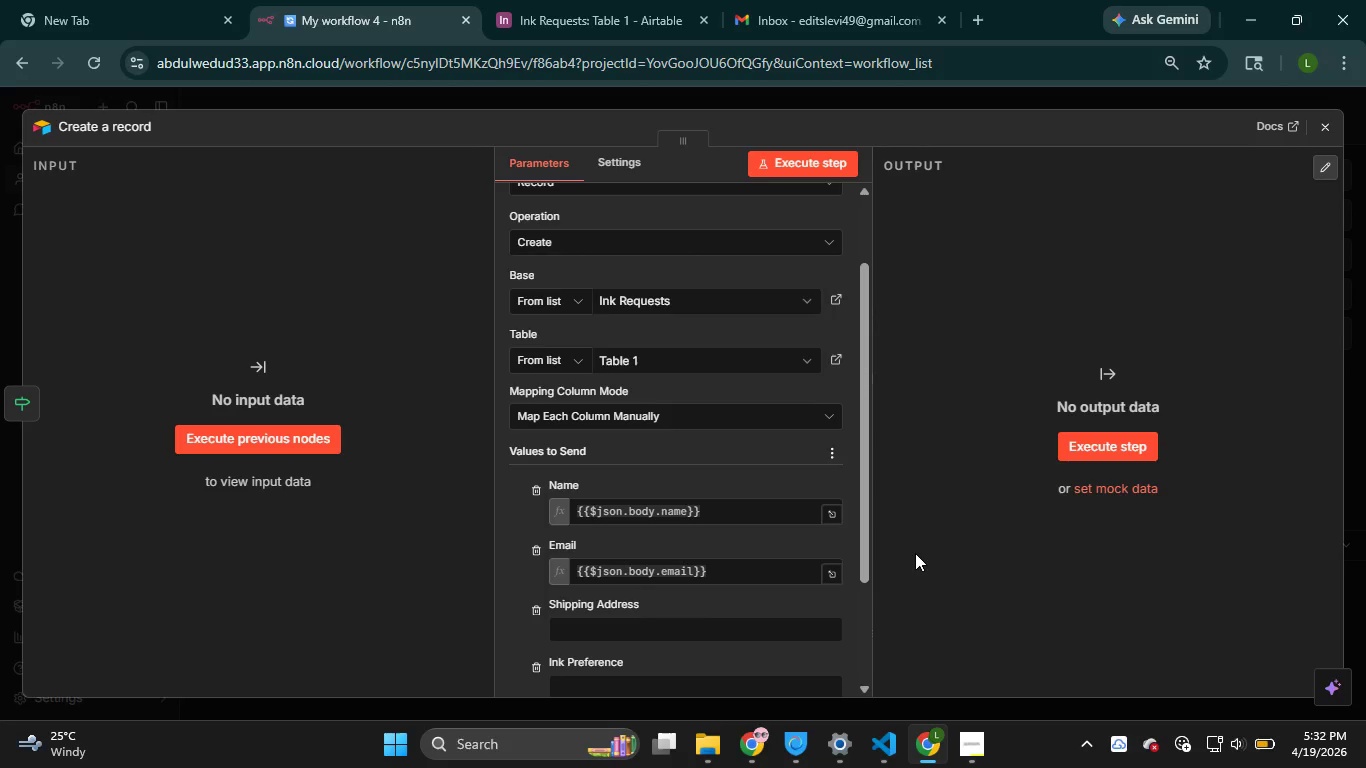 
scroll: coordinate [679, 592], scroll_direction: down, amount: 1.0
 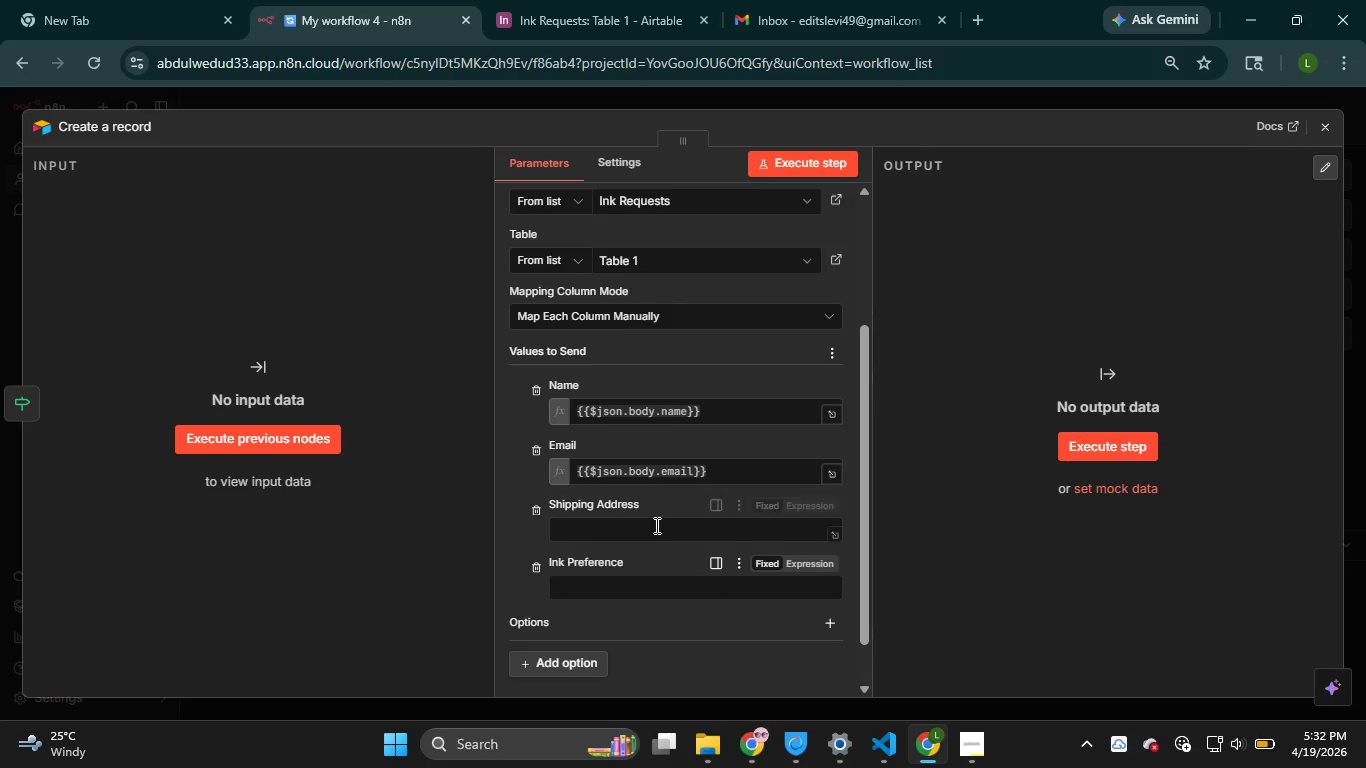 
left_click([655, 525])
 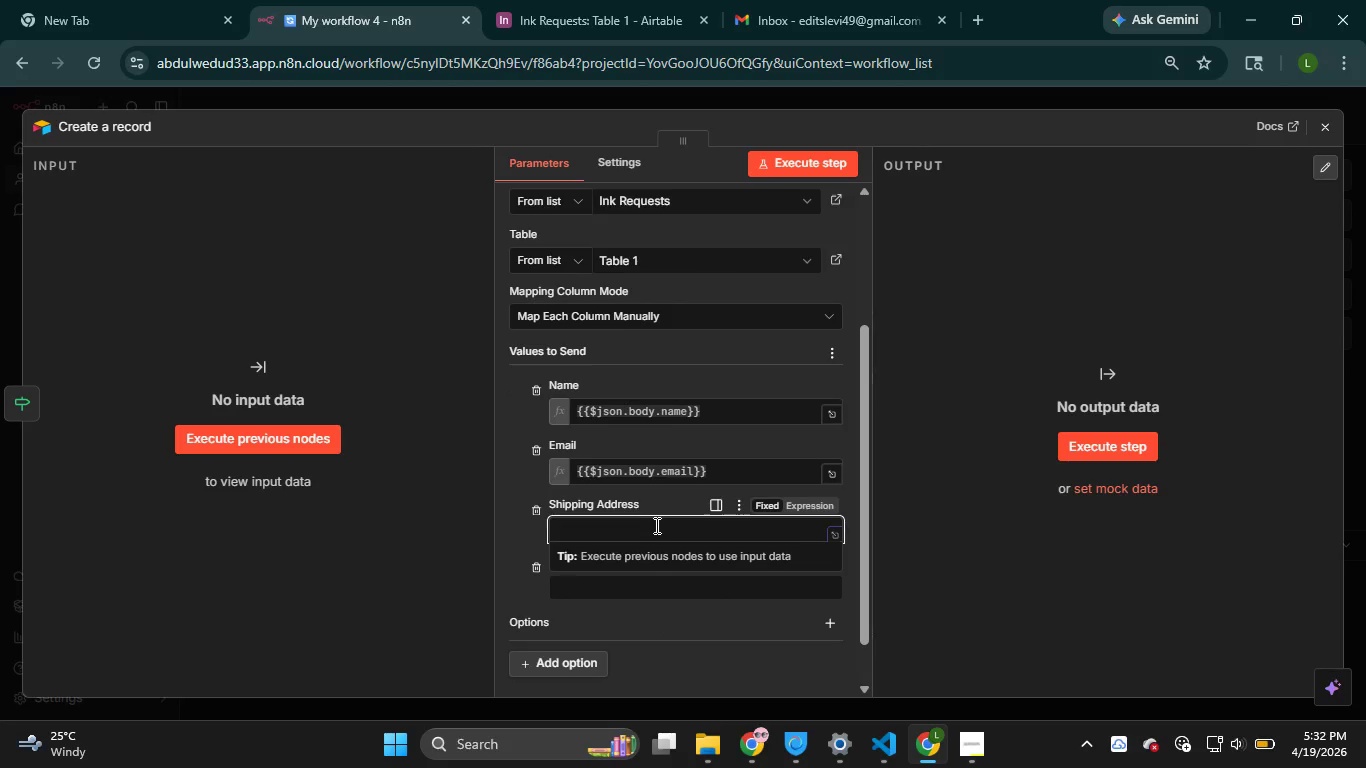 
key(Shift+BracketLeft)
 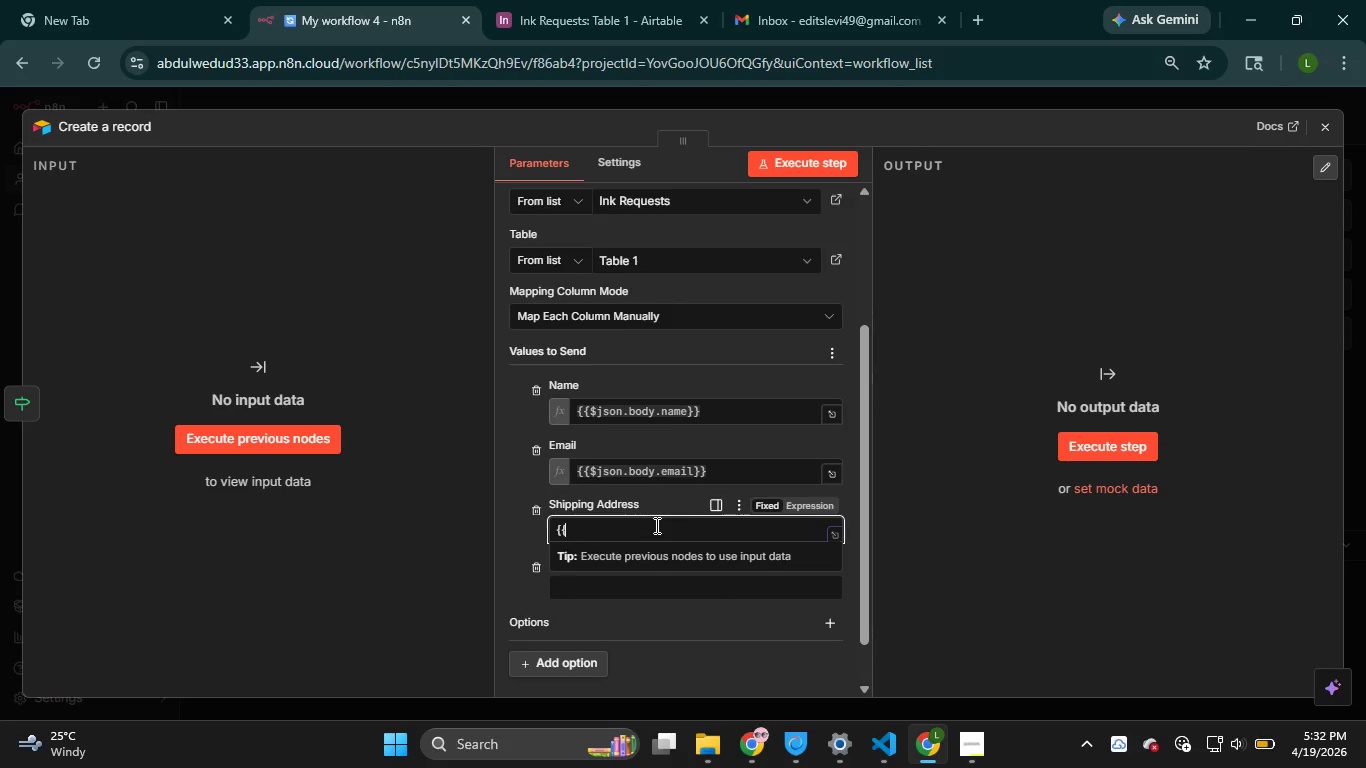 
key(Shift+BracketLeft)
 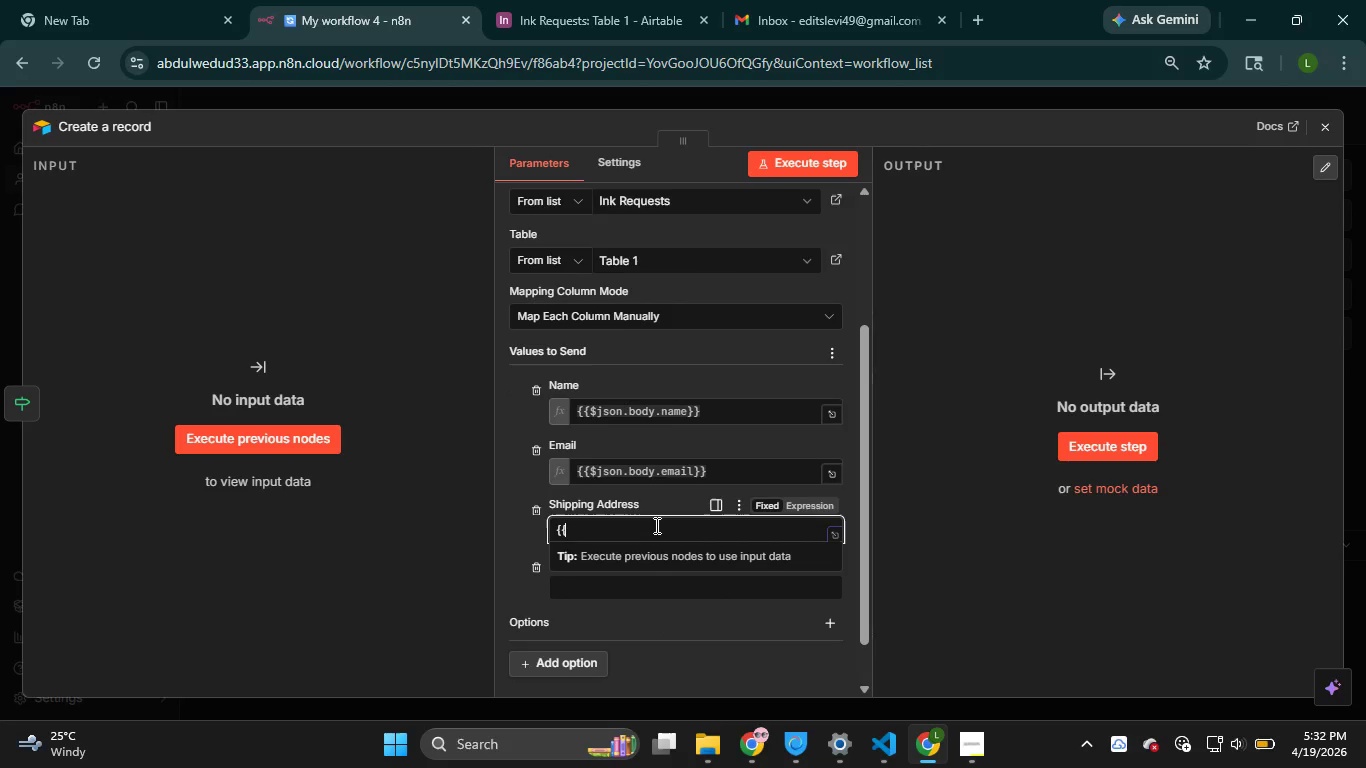 
key(Shift+BracketRight)
 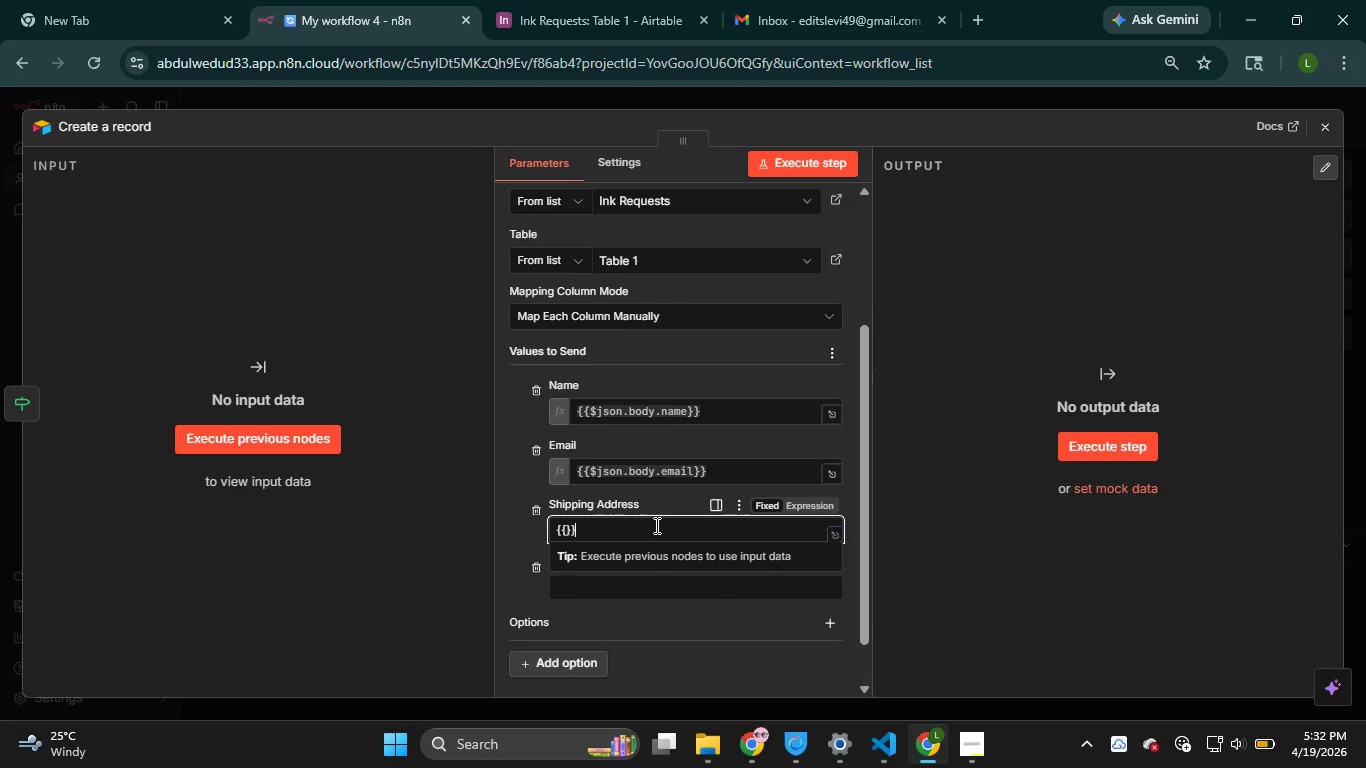 
key(Shift+BracketRight)
 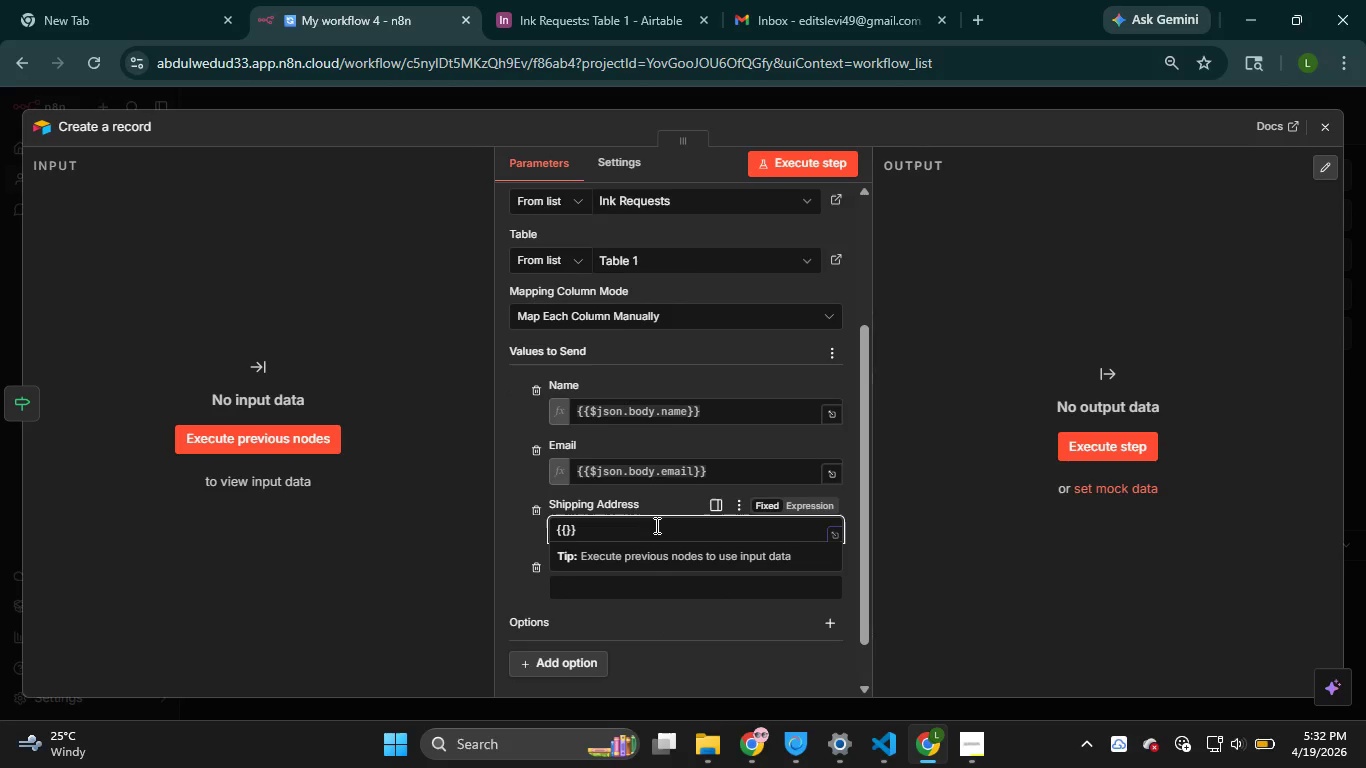 
key(ArrowLeft)
 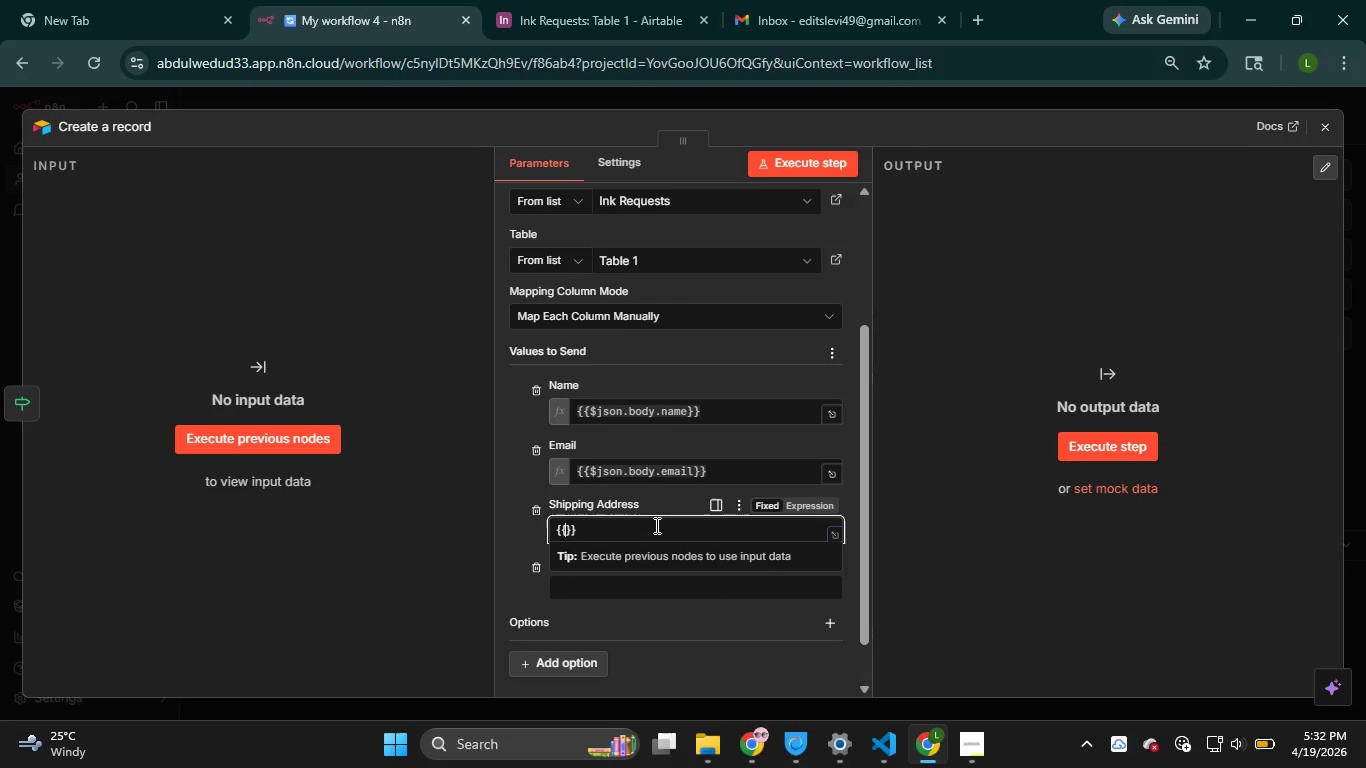 
key(ArrowLeft)
 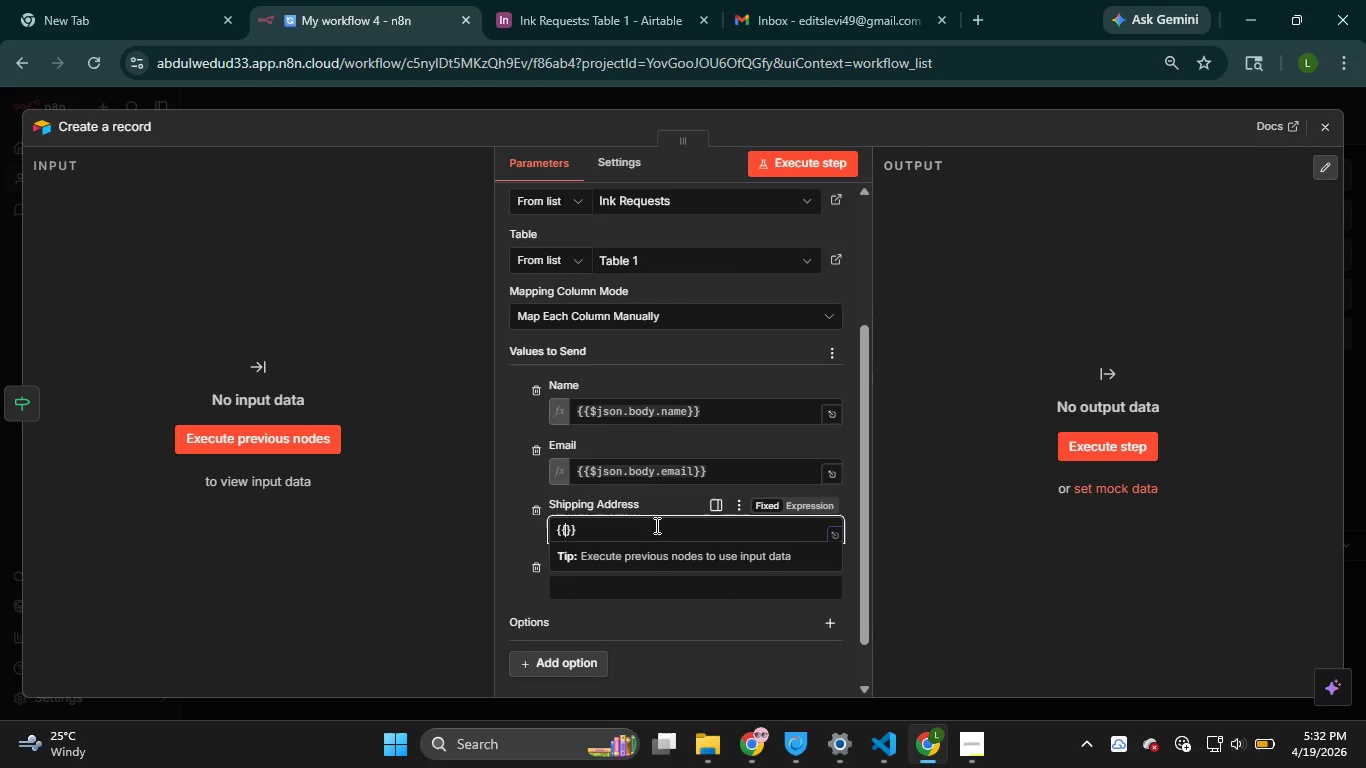 
type($json.body)
 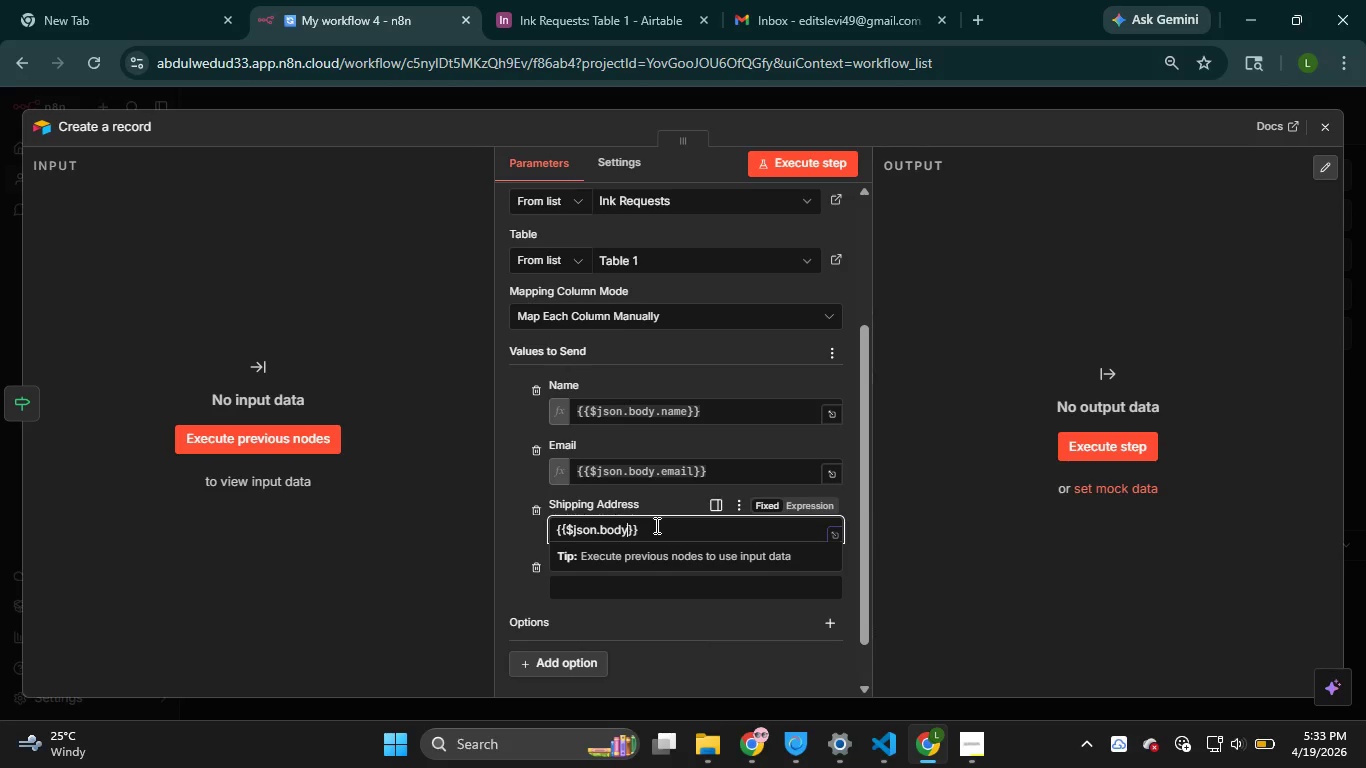 
wait(35.28)
 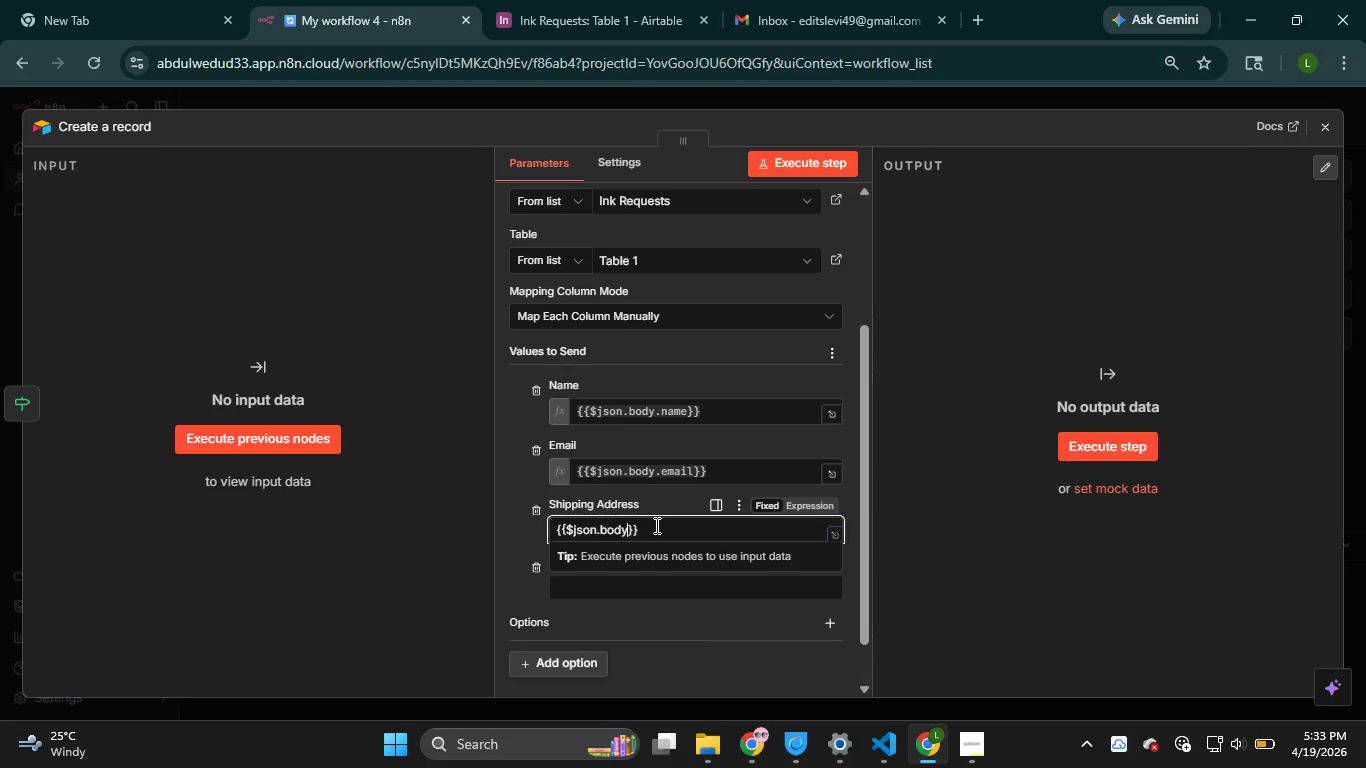 
type(.shipping_address)
 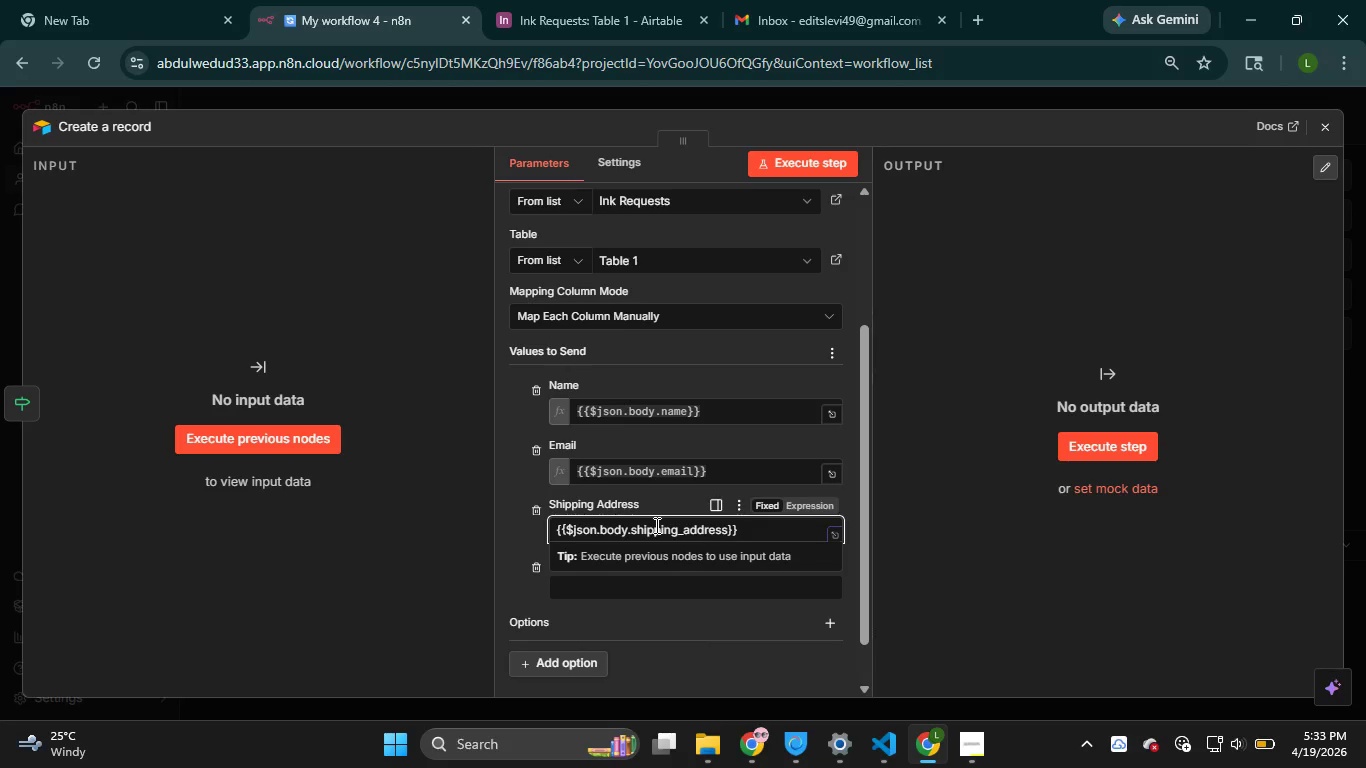 
wait(9.41)
 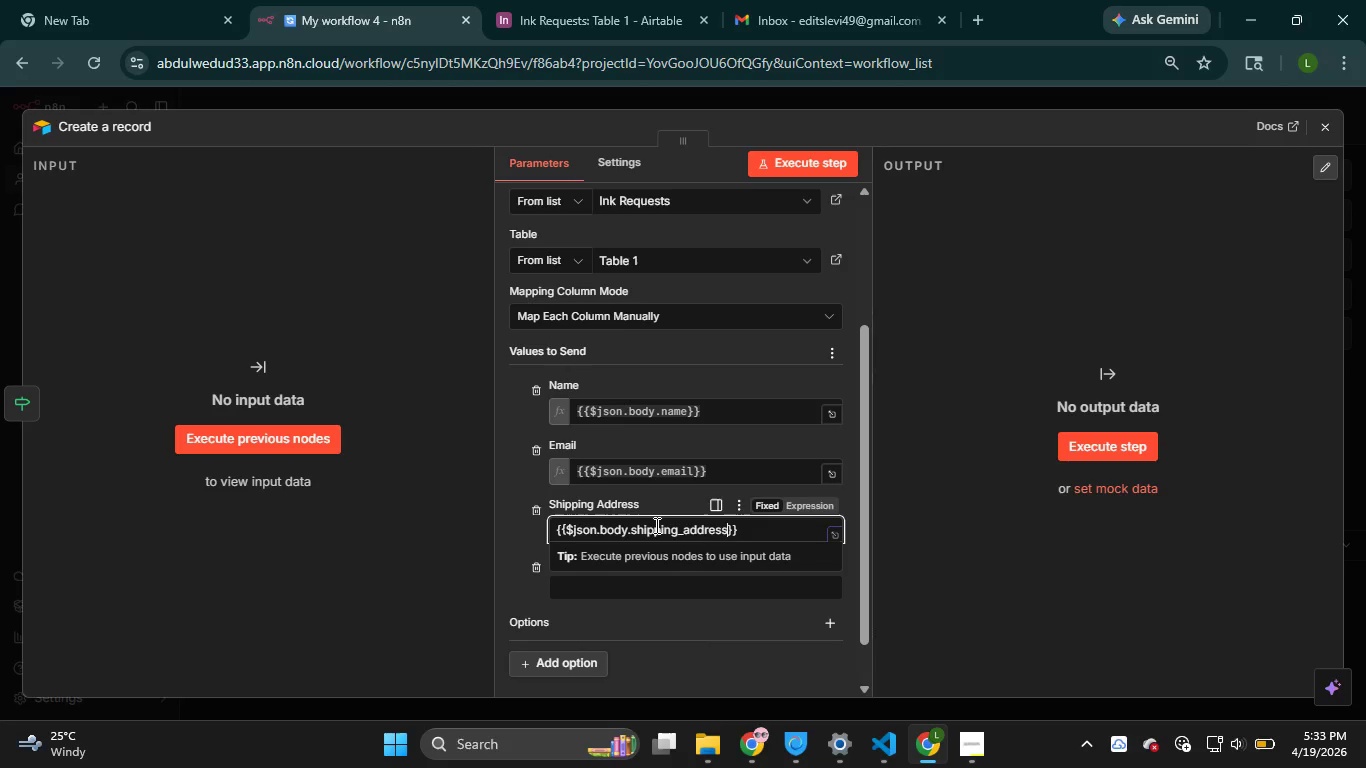 
left_click([814, 503])
 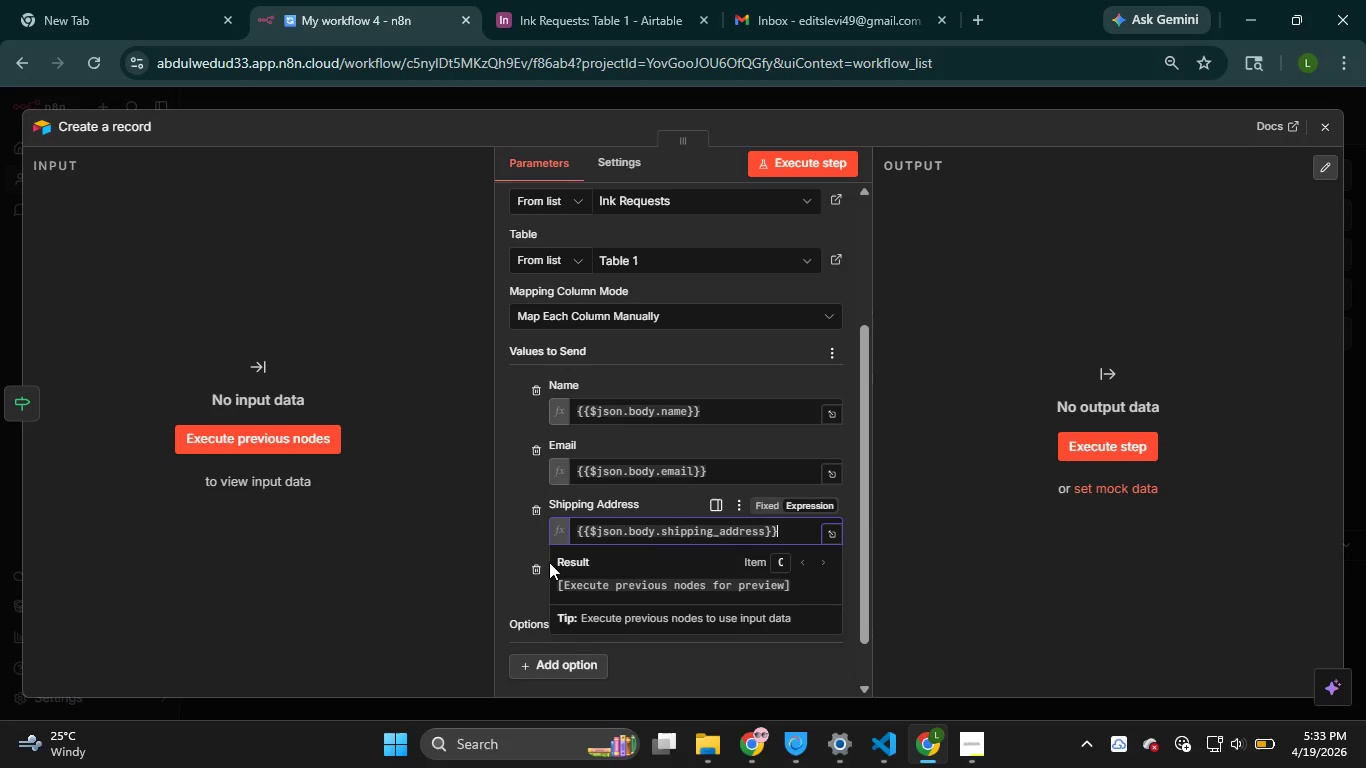 
left_click([518, 537])
 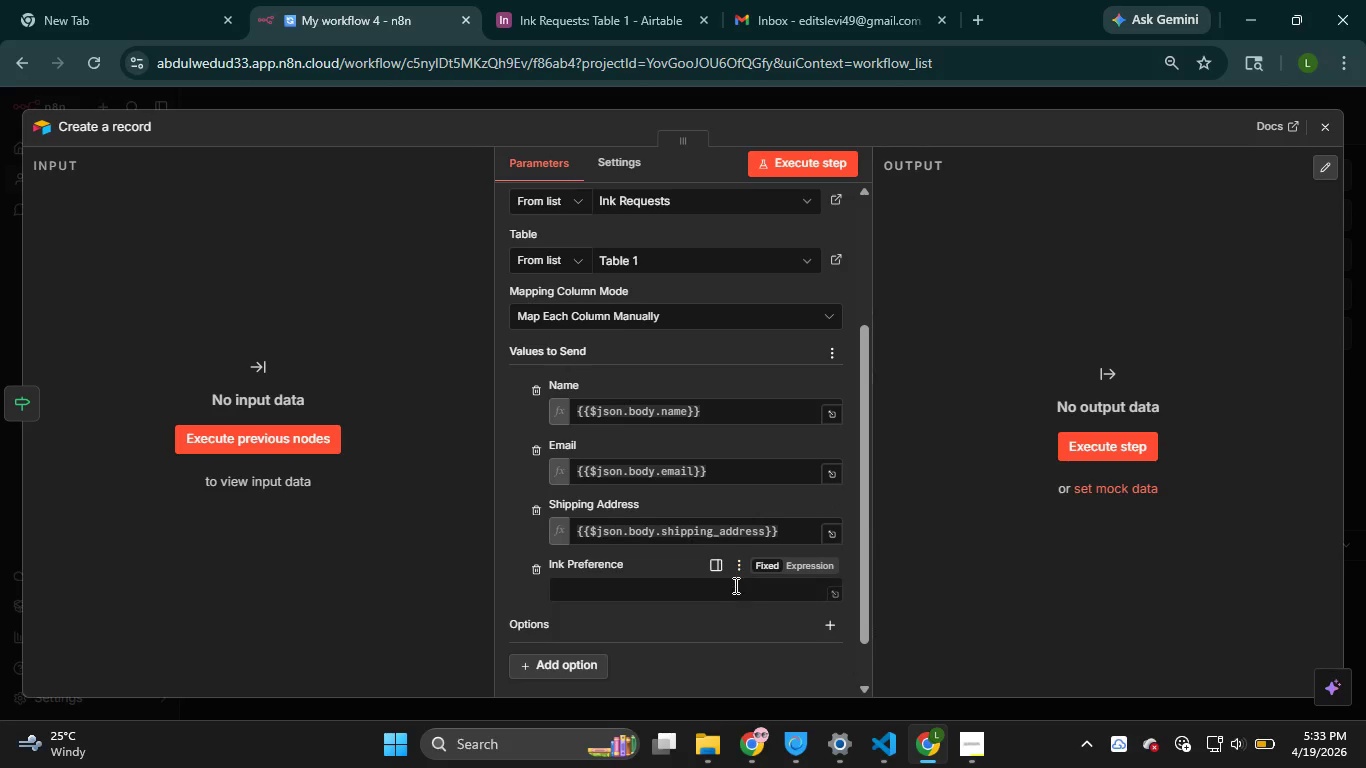 
left_click([731, 591])
 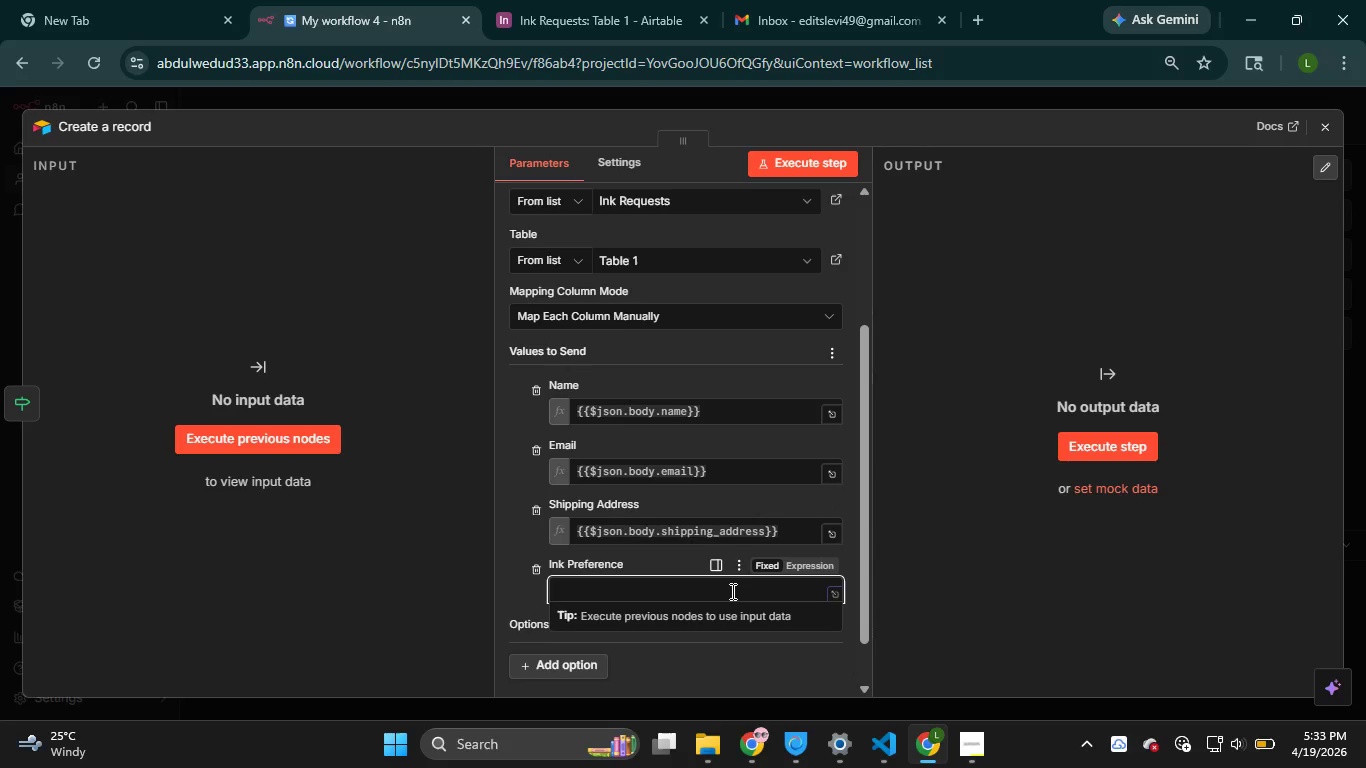 
key(Shift+BracketLeft)
 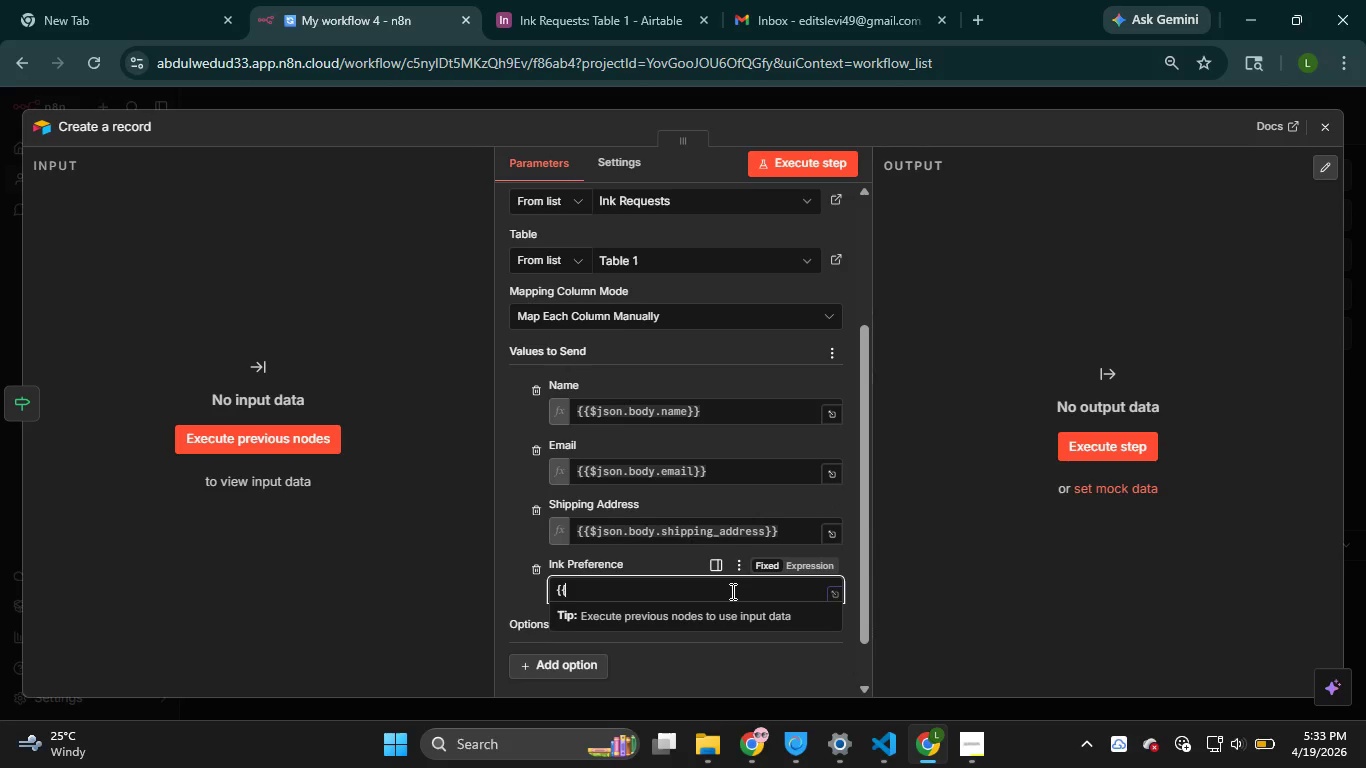 
key(Shift+BracketLeft)
 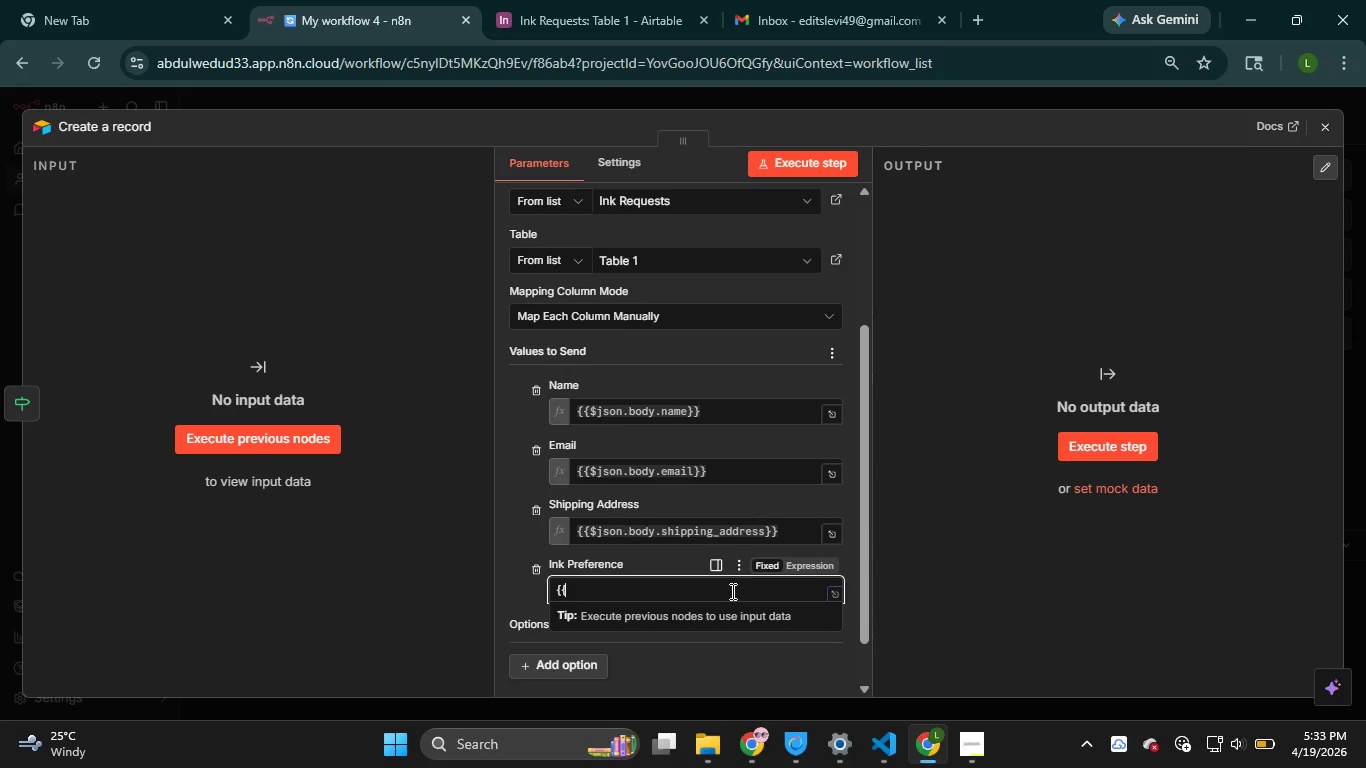 
key(Shift+BracketRight)
 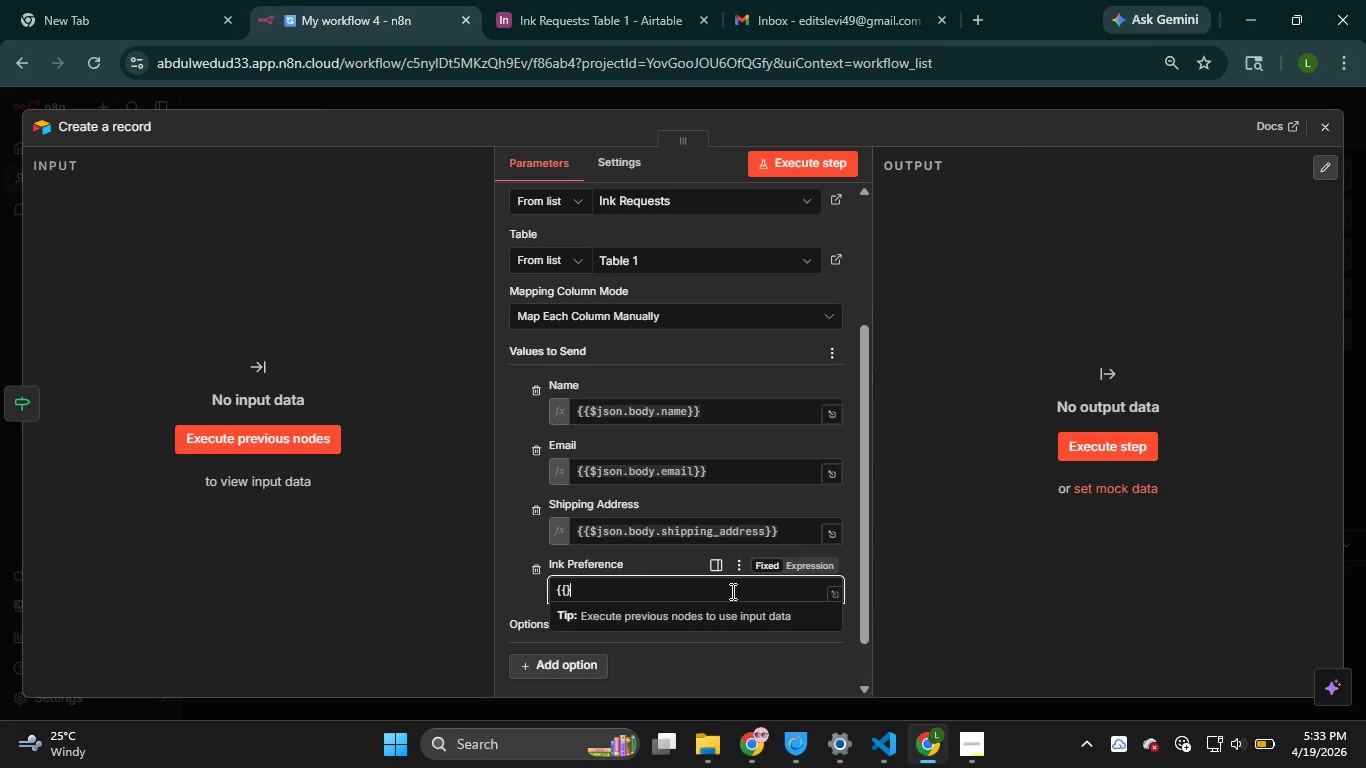 
key(Shift+BracketRight)
 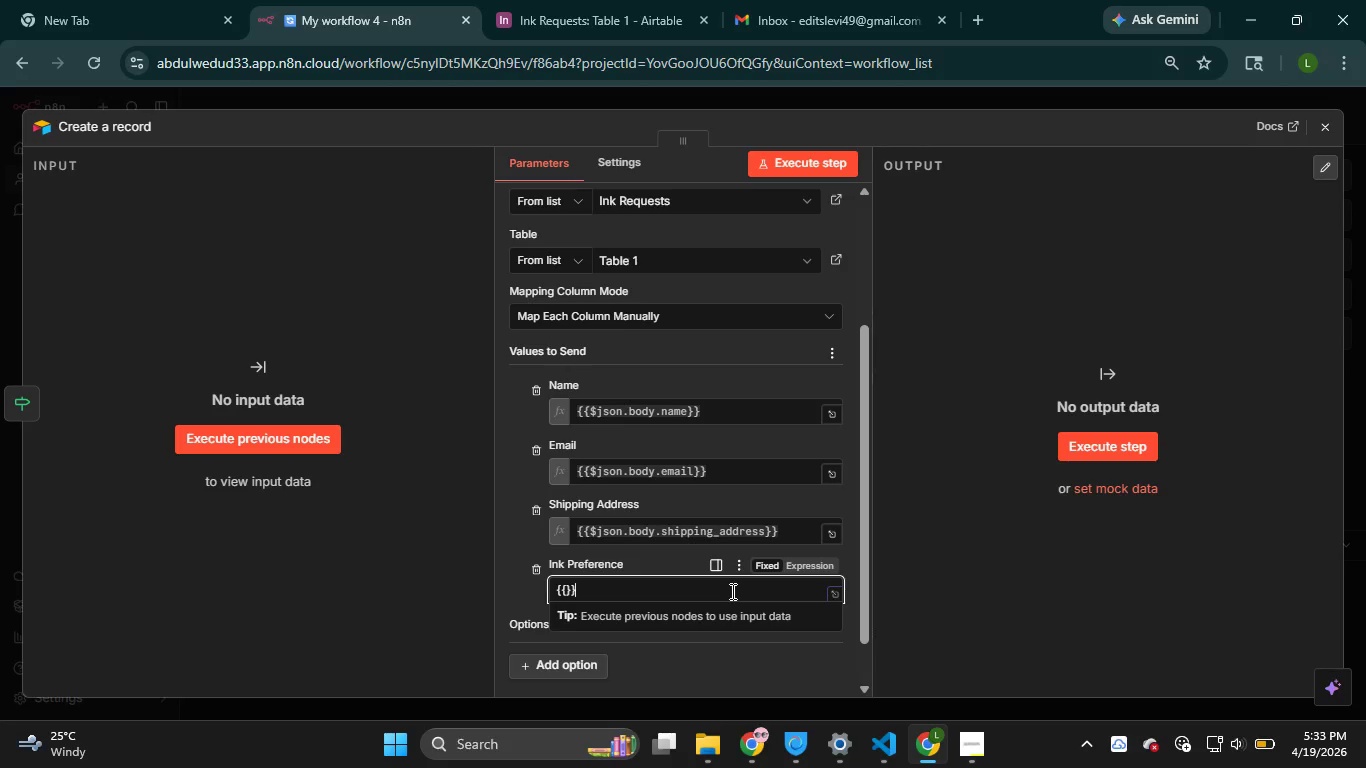 
key(ArrowLeft)
 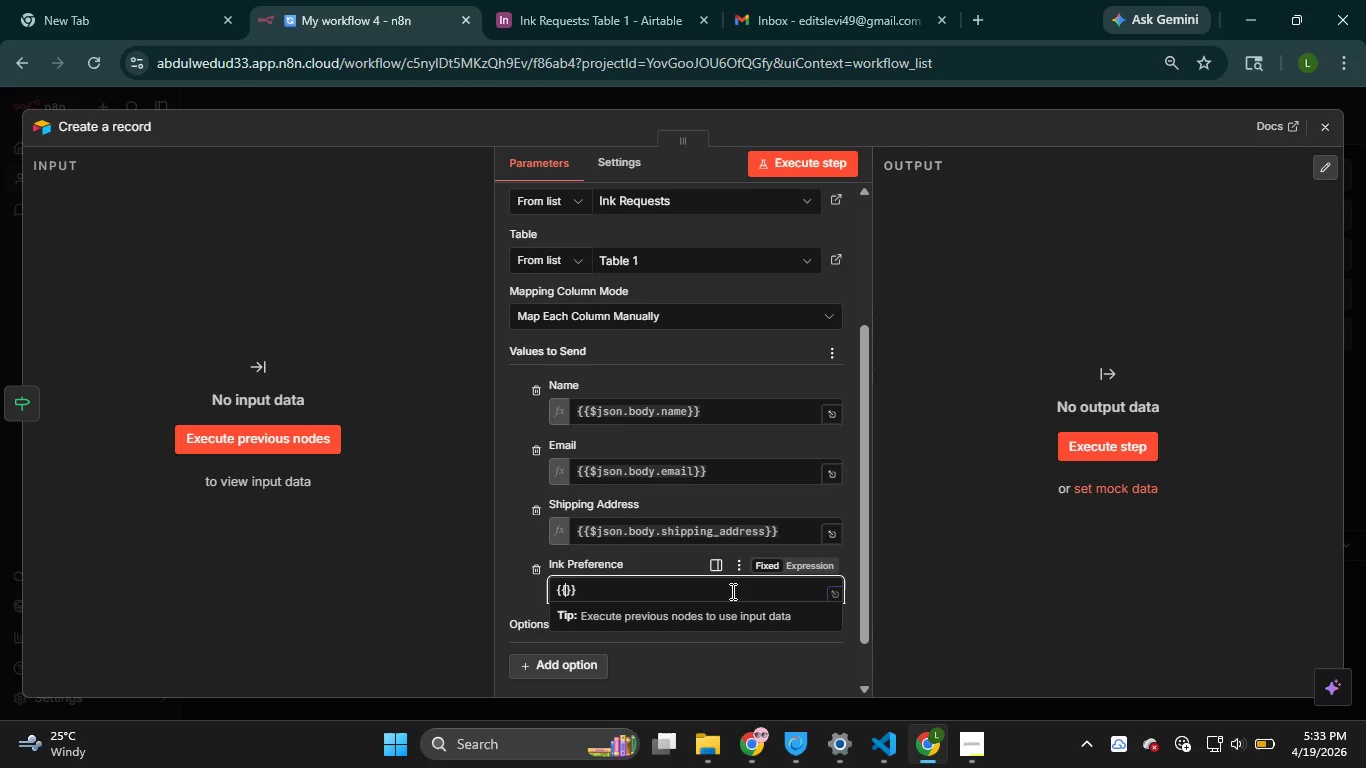 
key(ArrowLeft)
 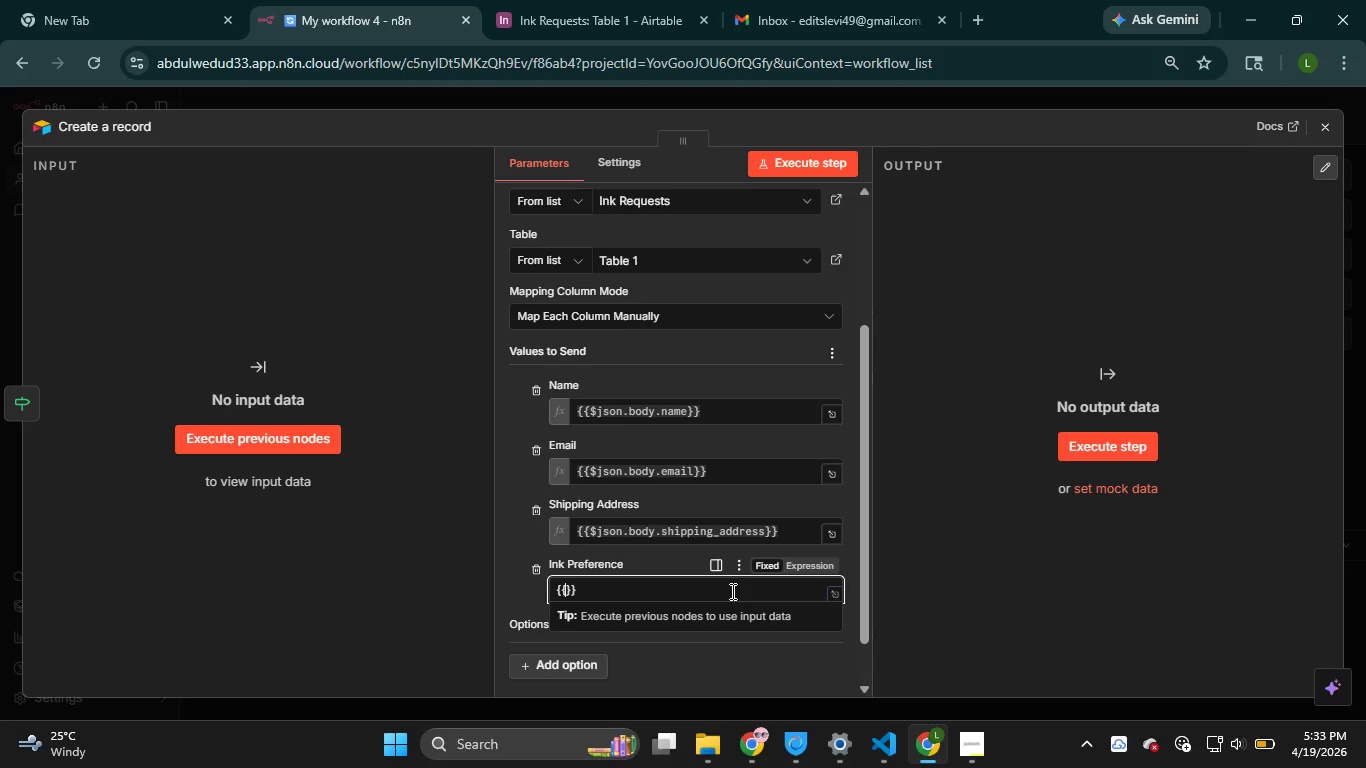 
type($json)
 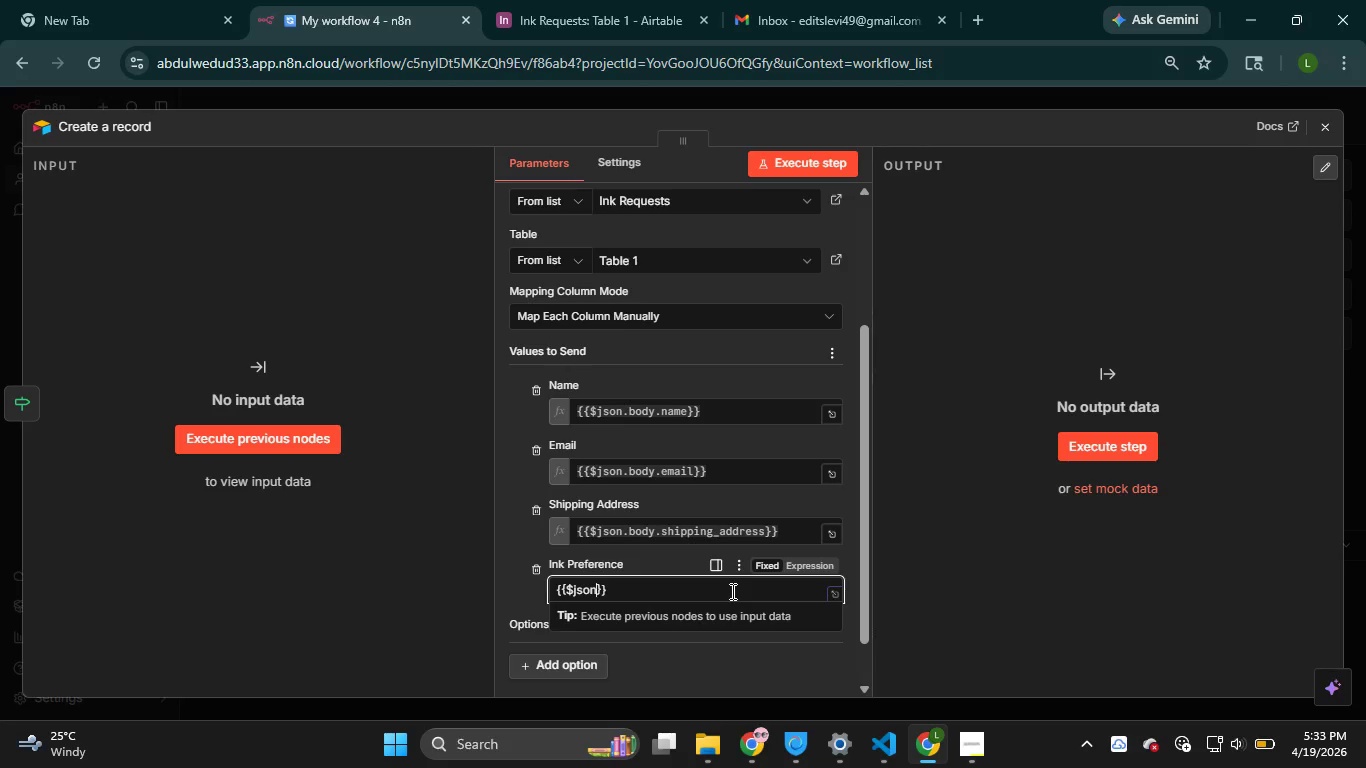 
type(.body.ink_preference)
 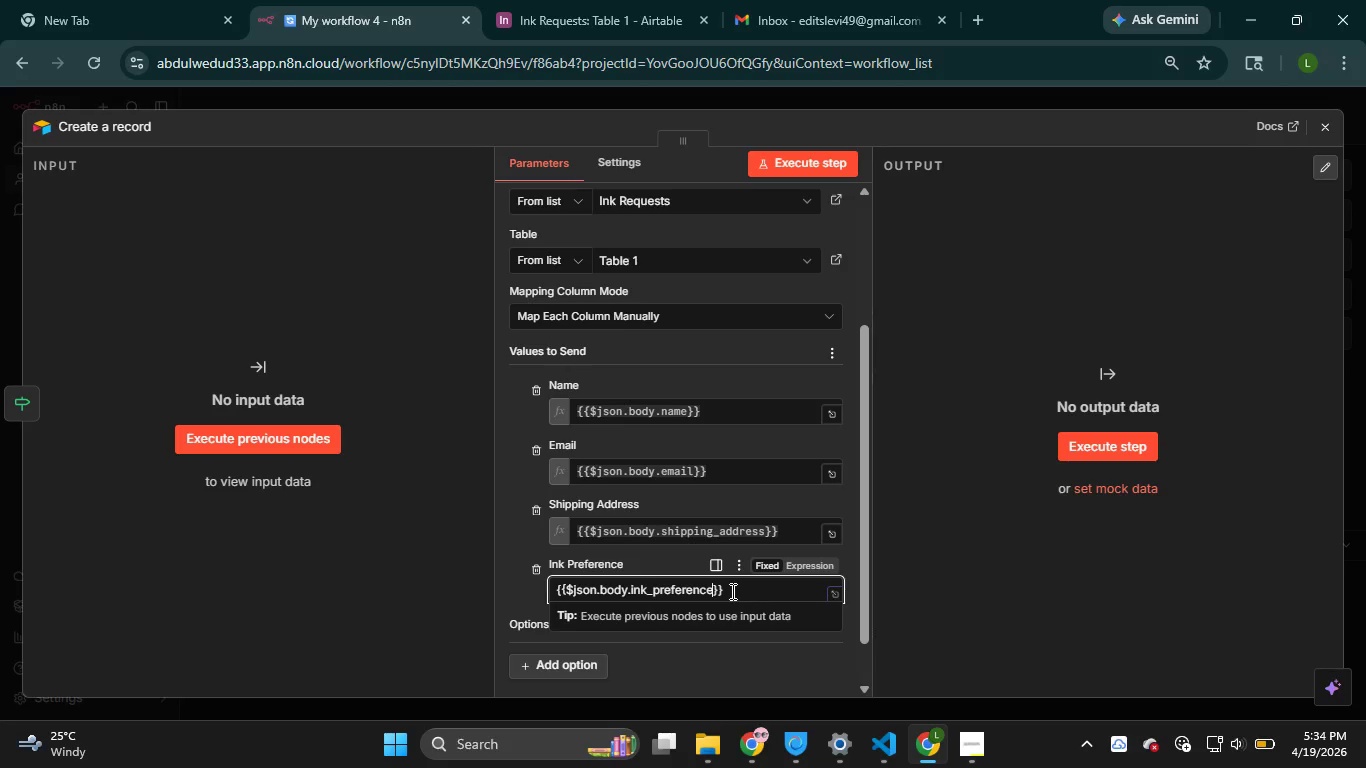 
left_click([731, 591])
 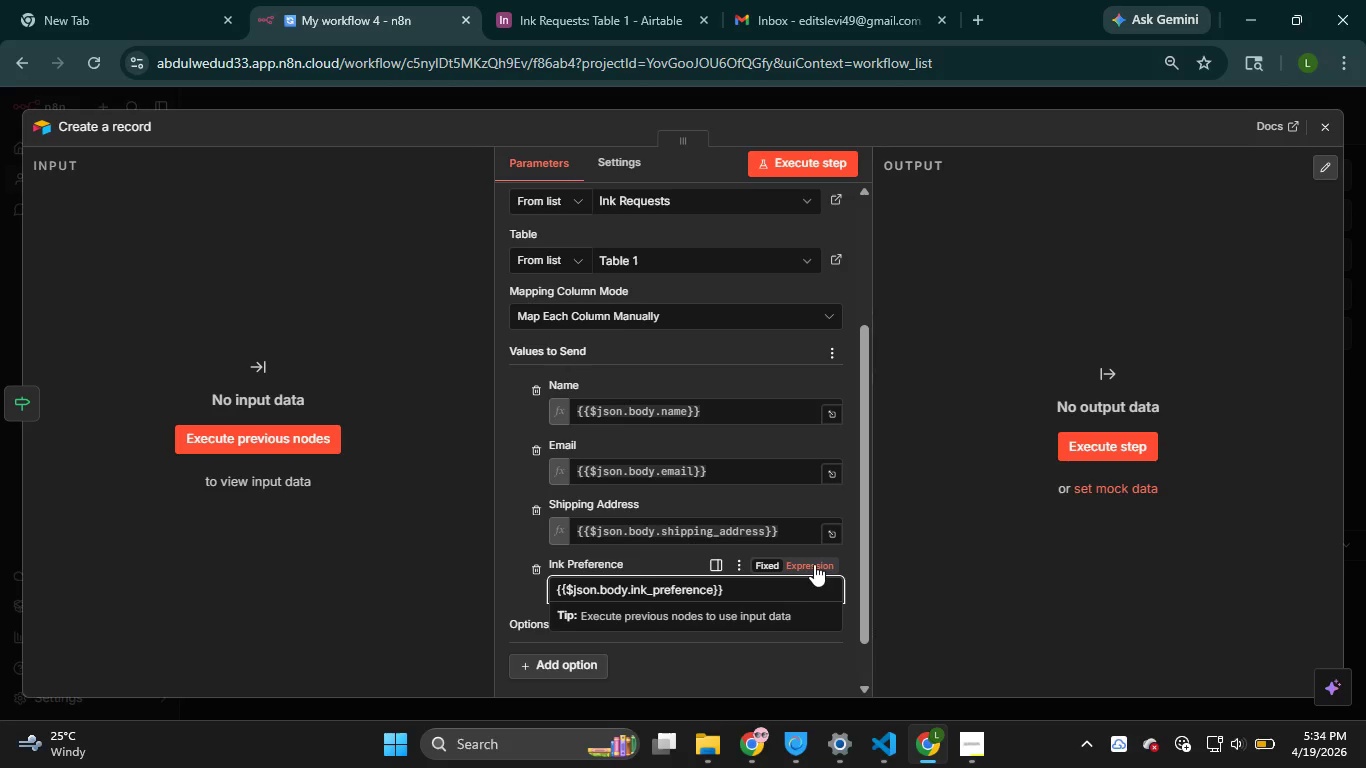 
left_click([806, 558])
 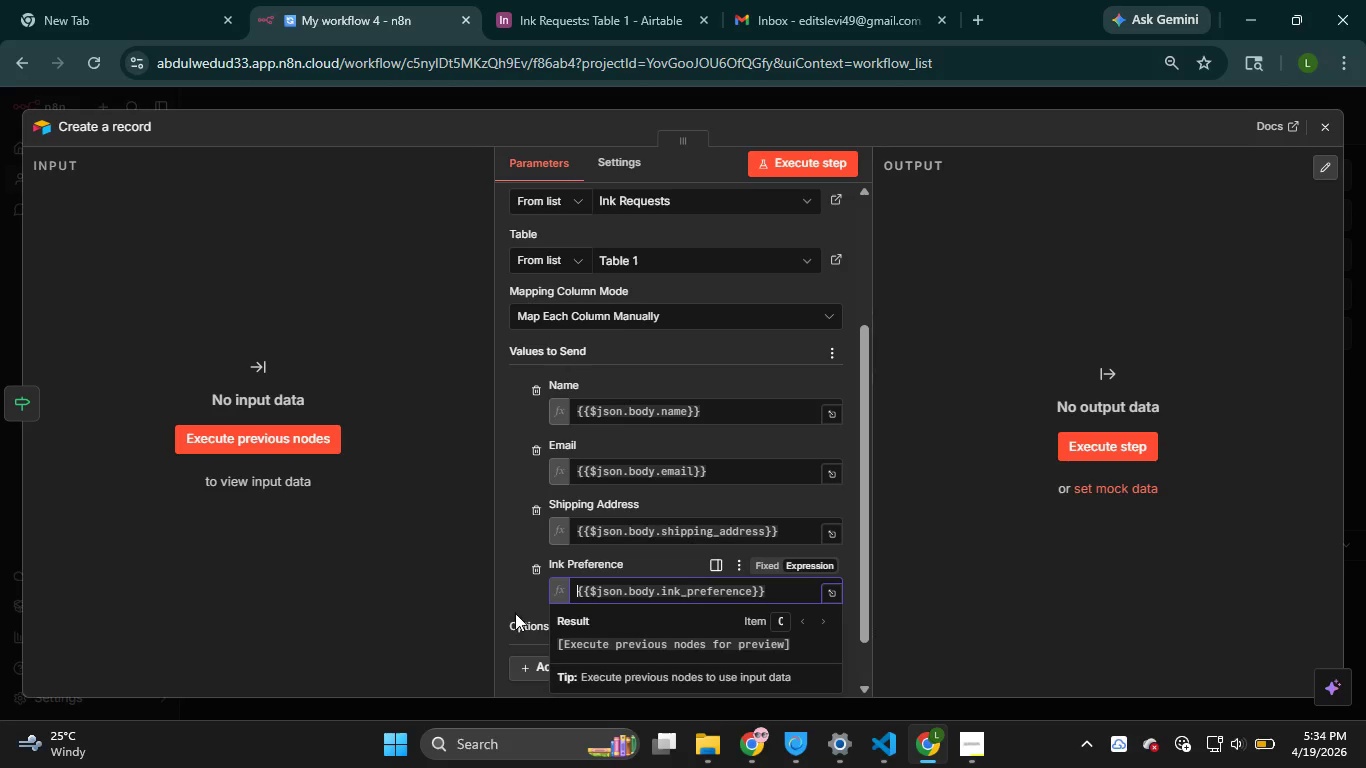 
left_click([521, 585])
 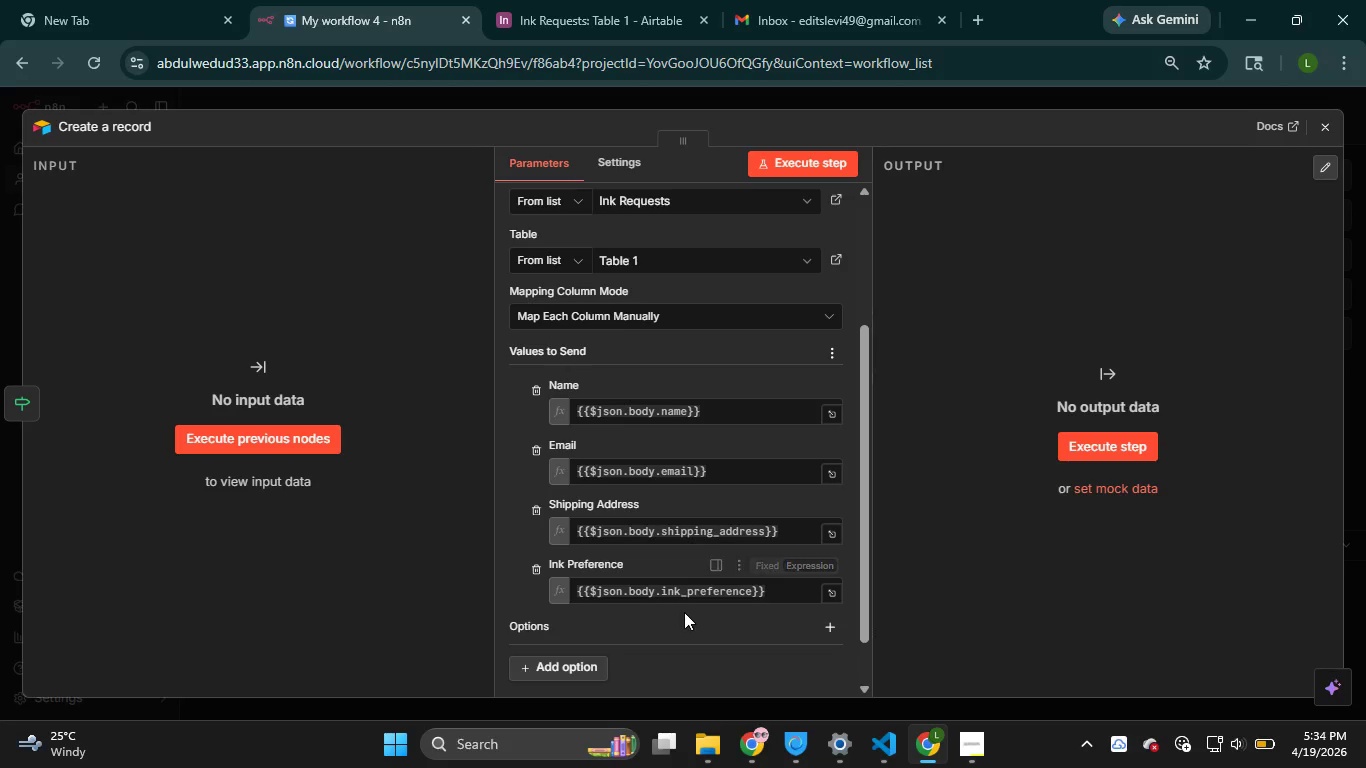 
left_click([705, 615])
 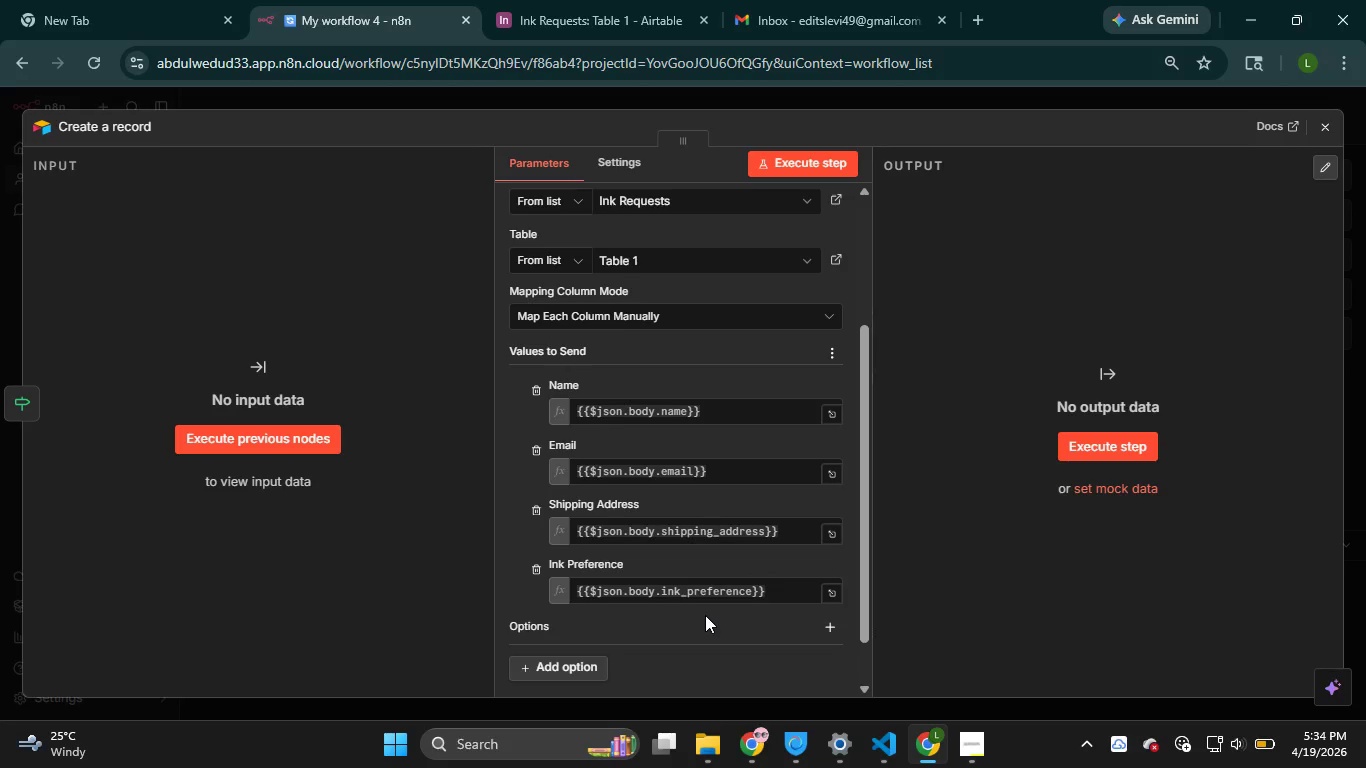 
scroll: coordinate [705, 615], scroll_direction: down, amount: 3.0
 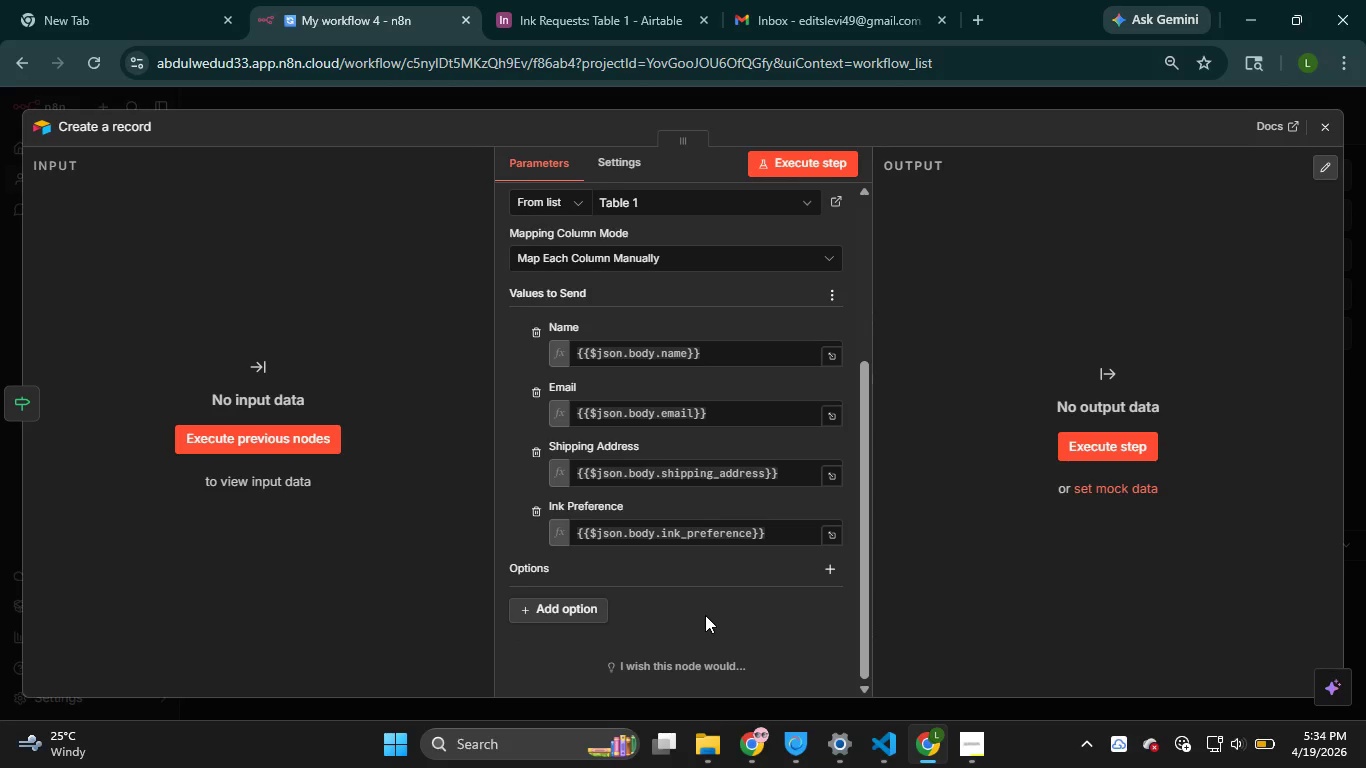 
scroll: coordinate [706, 615], scroll_direction: up, amount: 6.0
 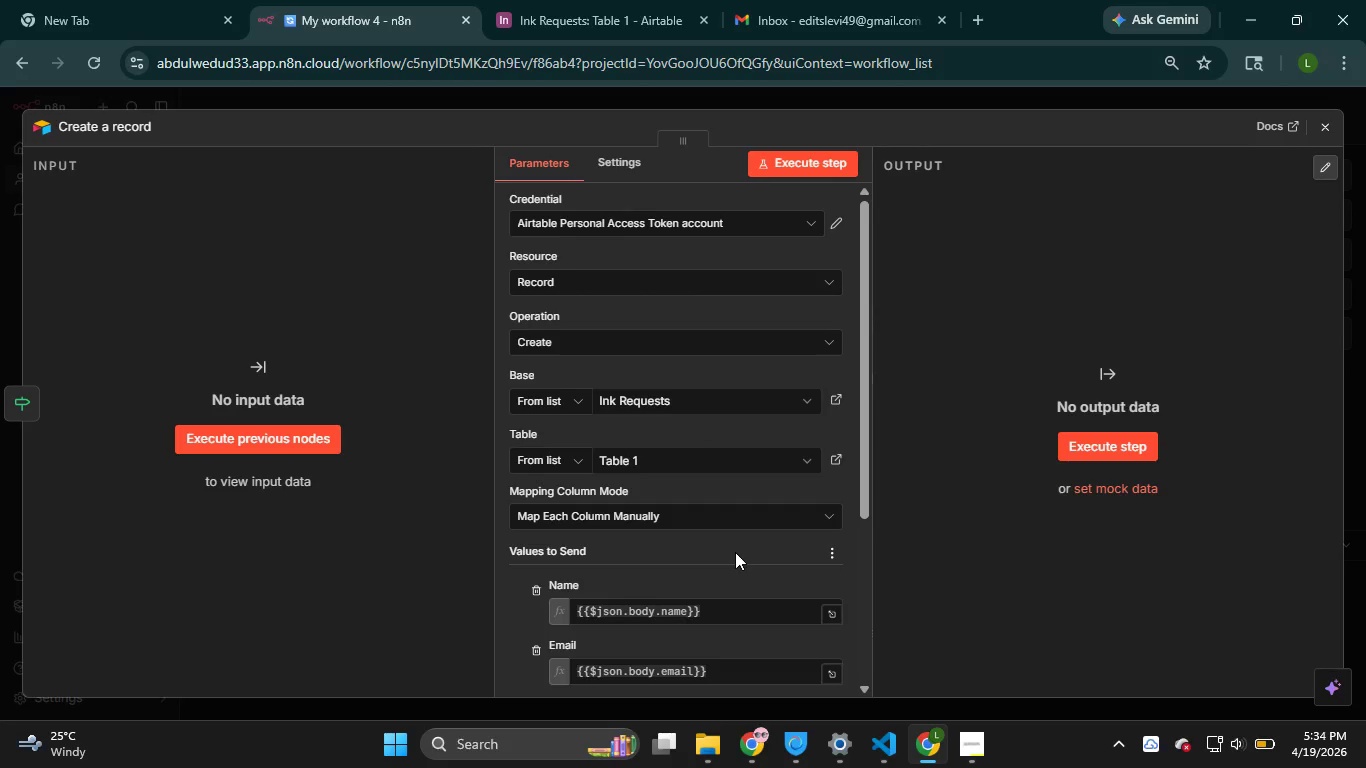 
wait(44.25)
 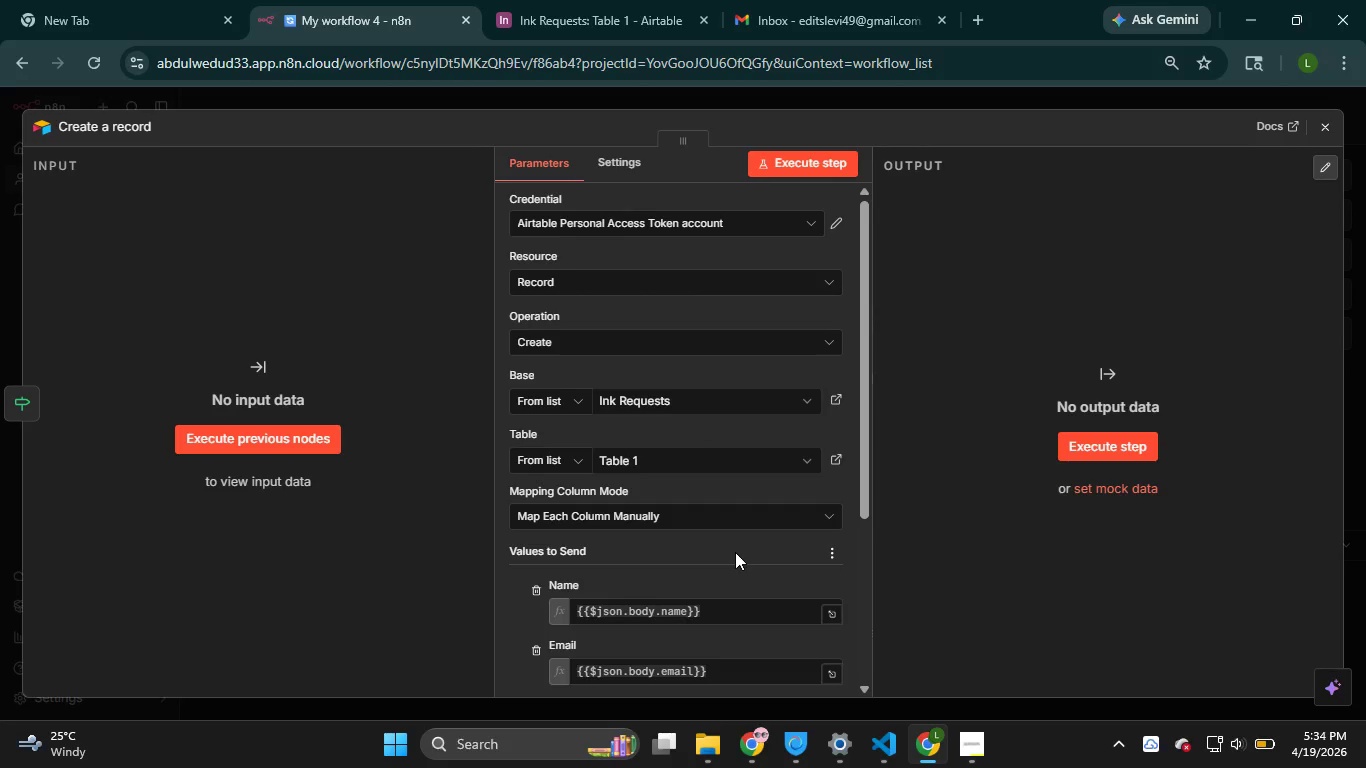 
scroll: coordinate [663, 374], scroll_direction: up, amount: 4.0
 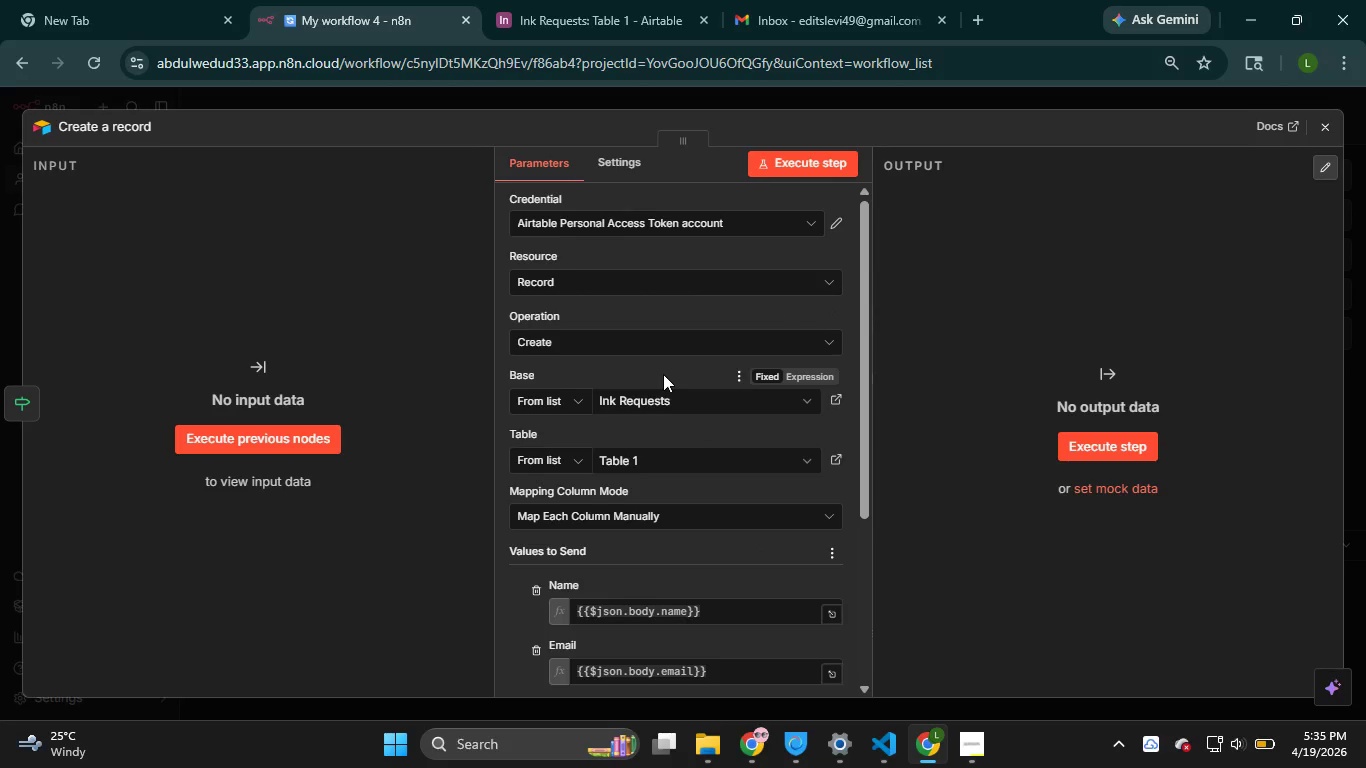 
scroll: coordinate [663, 374], scroll_direction: down, amount: 4.0
 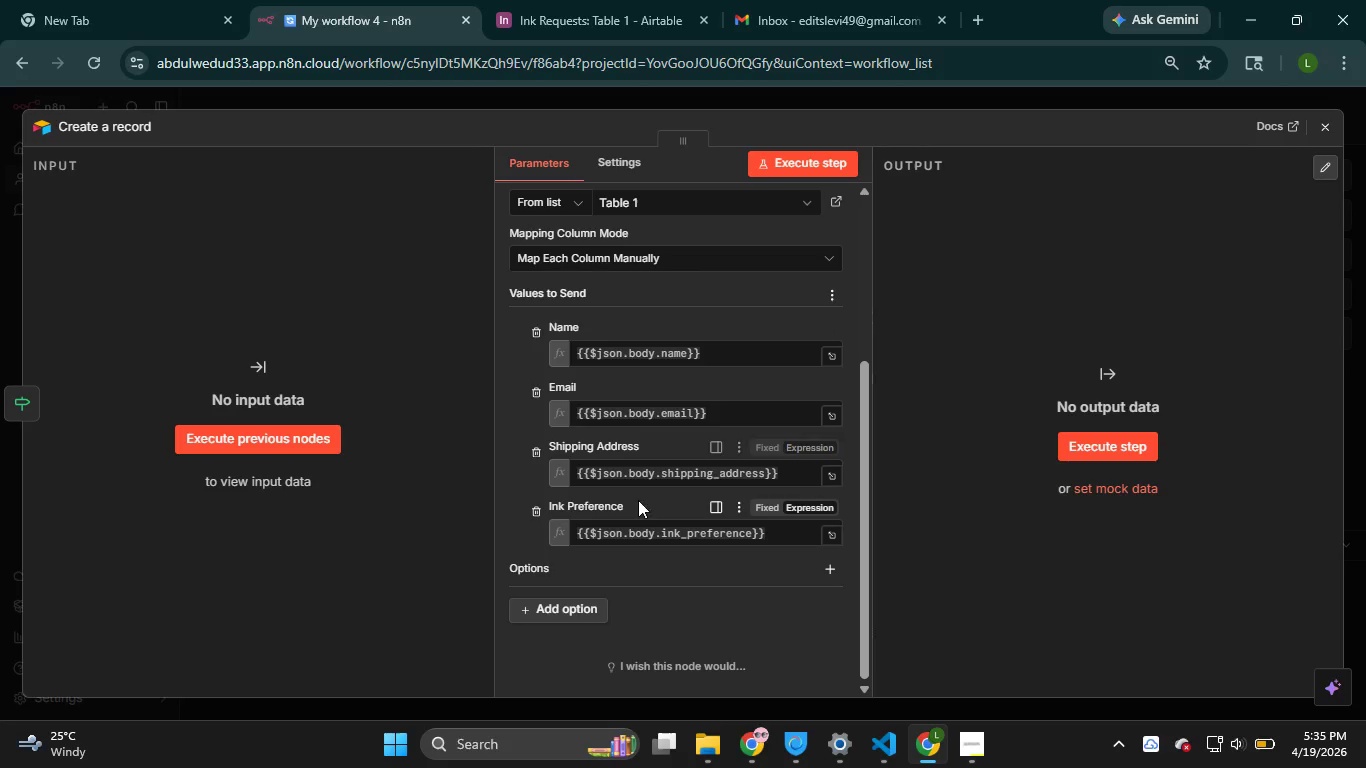 
wait(14.6)
 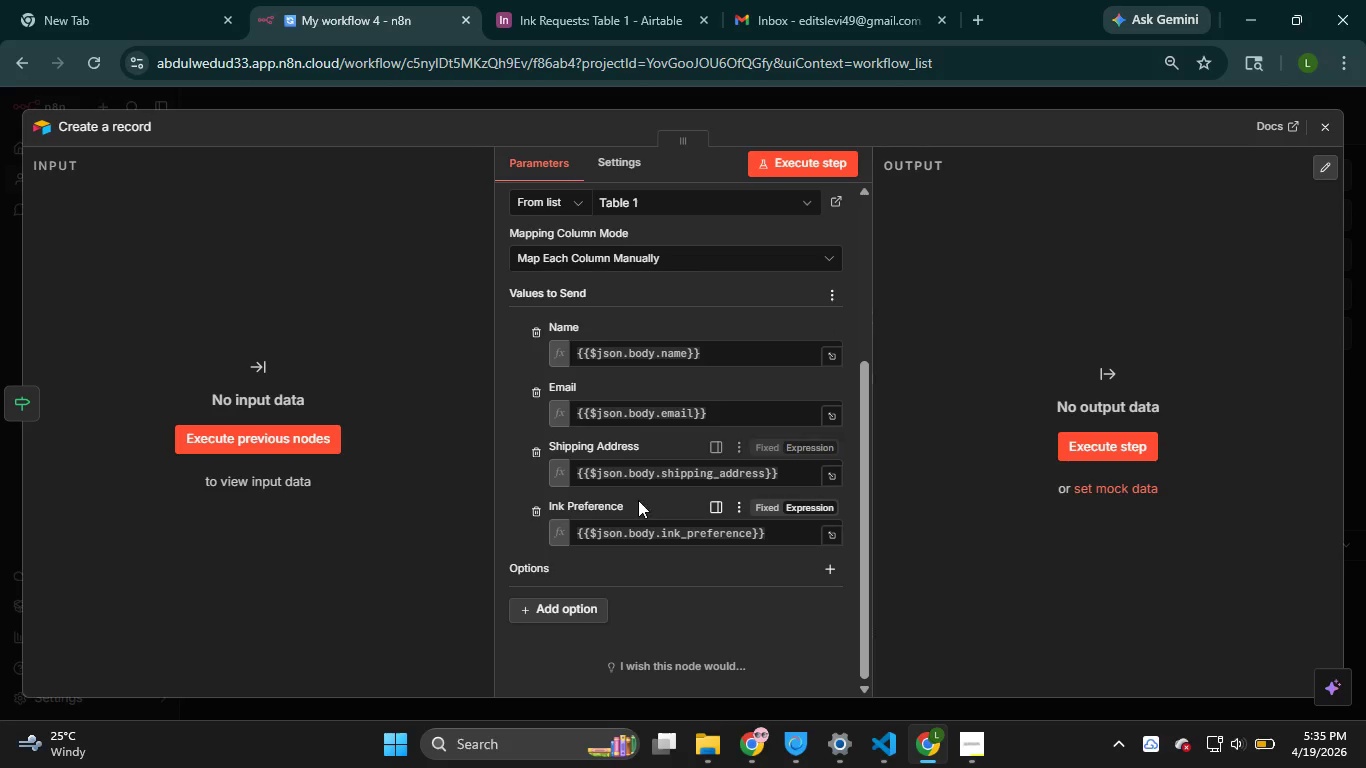 
left_click([786, 163])
 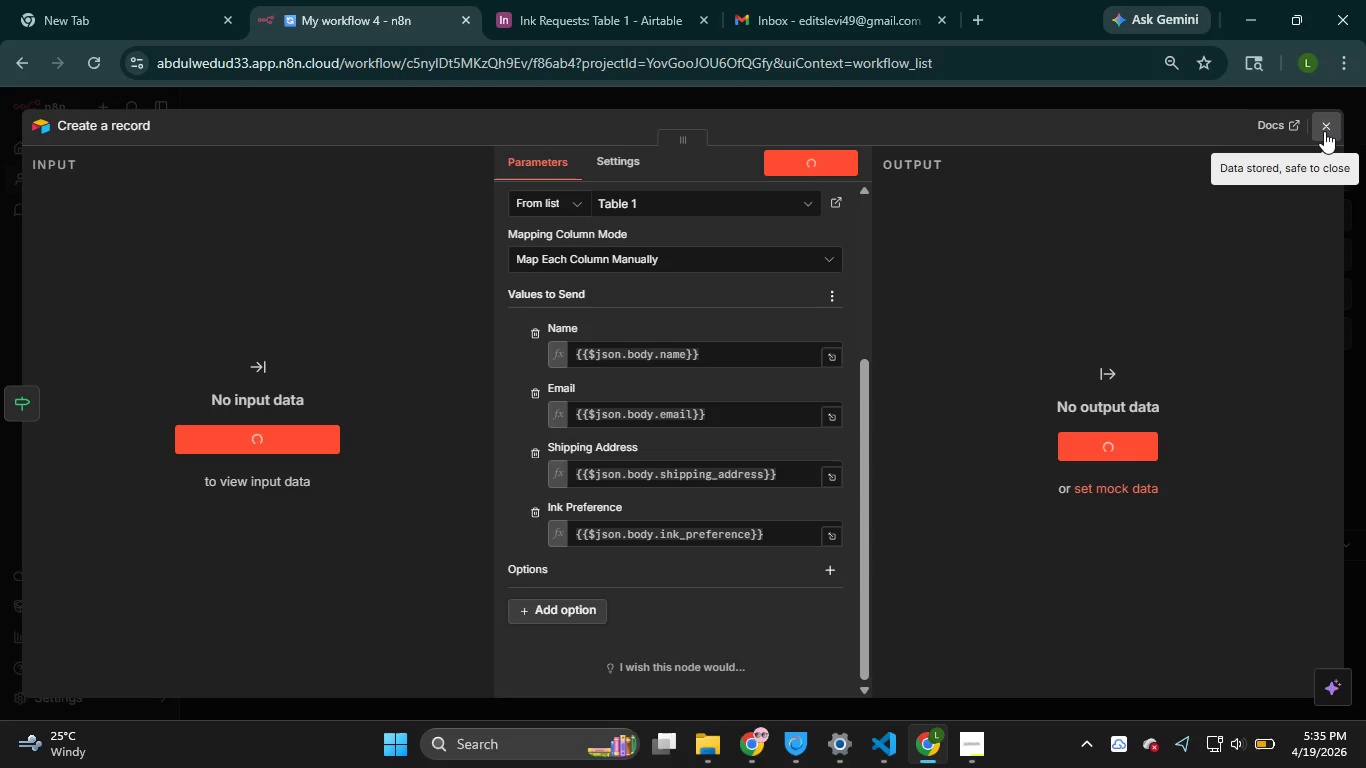 
wait(41.64)
 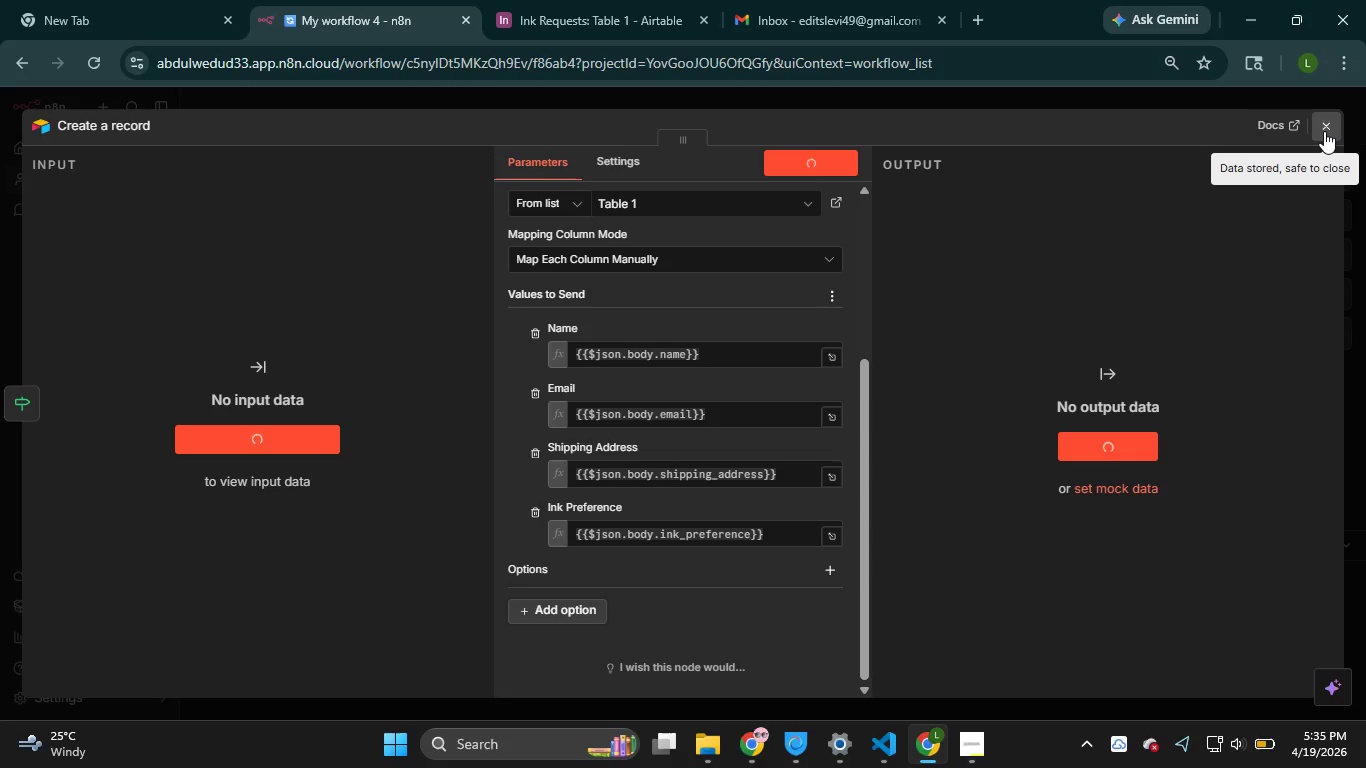 
left_click([1325, 131])
 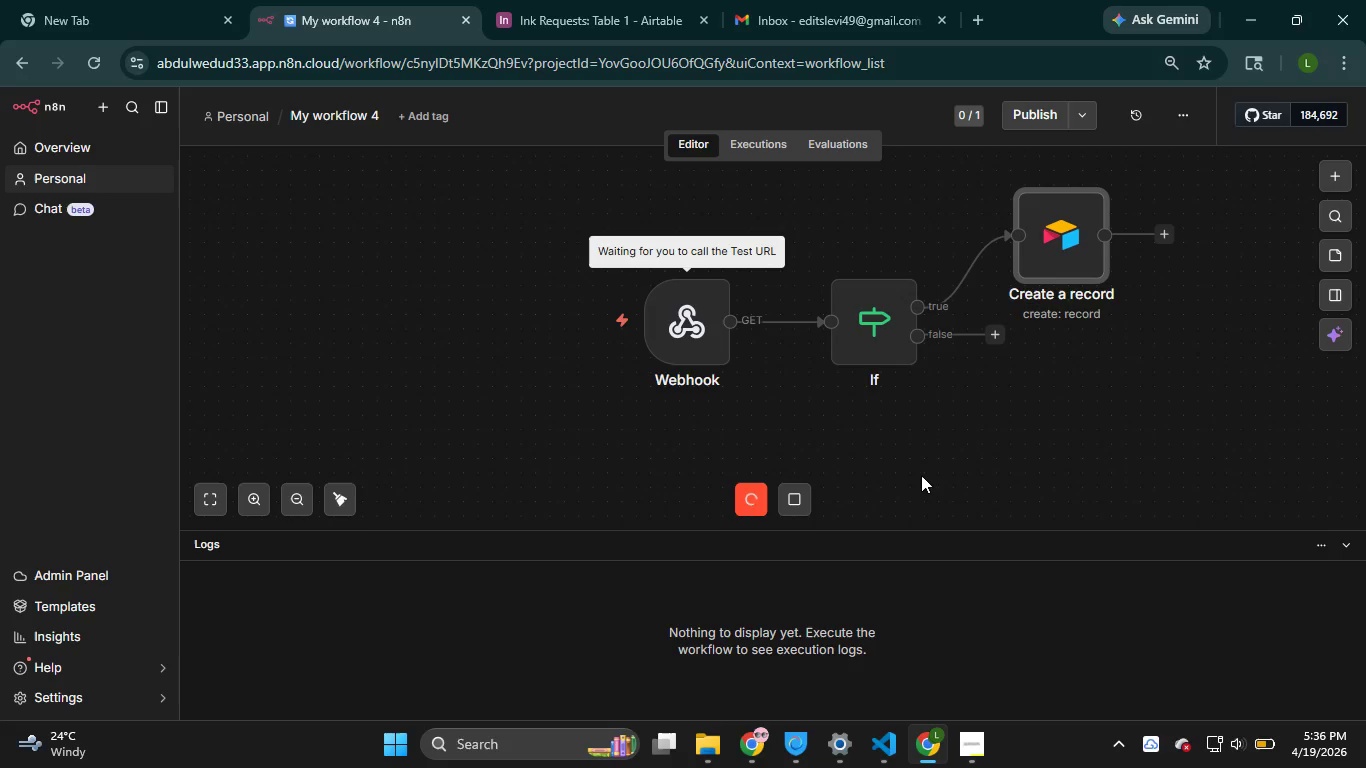 
scroll: coordinate [950, 472], scroll_direction: up, amount: 3.0
 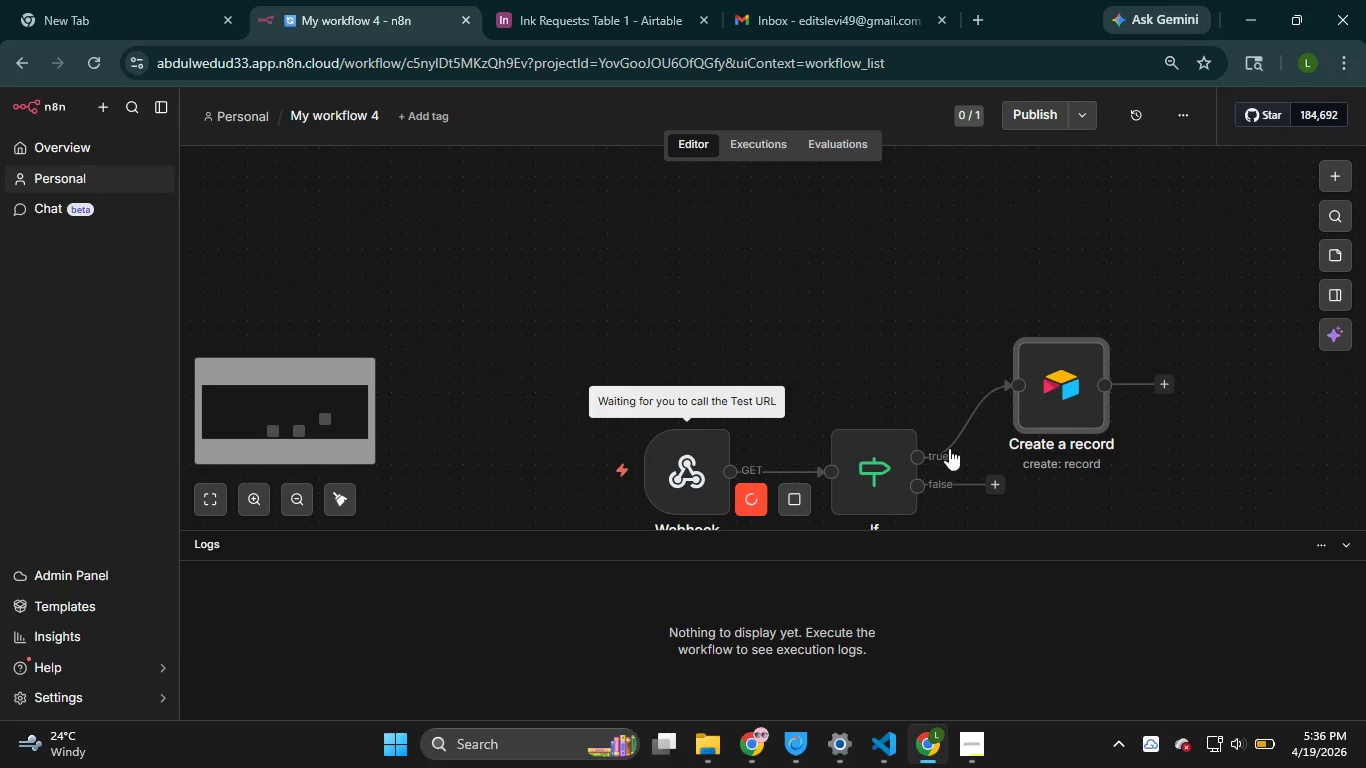 
scroll: coordinate [947, 438], scroll_direction: down, amount: 3.0
 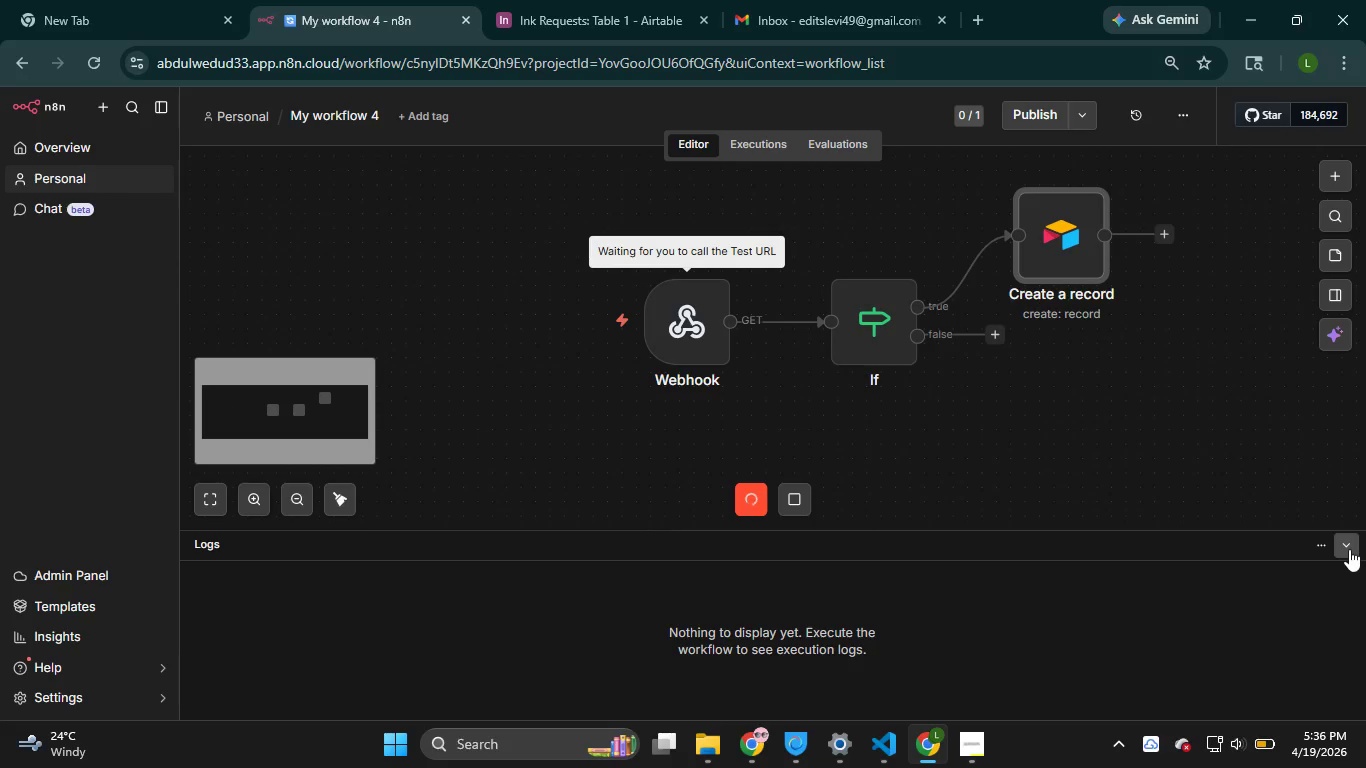 
left_click([1349, 548])
 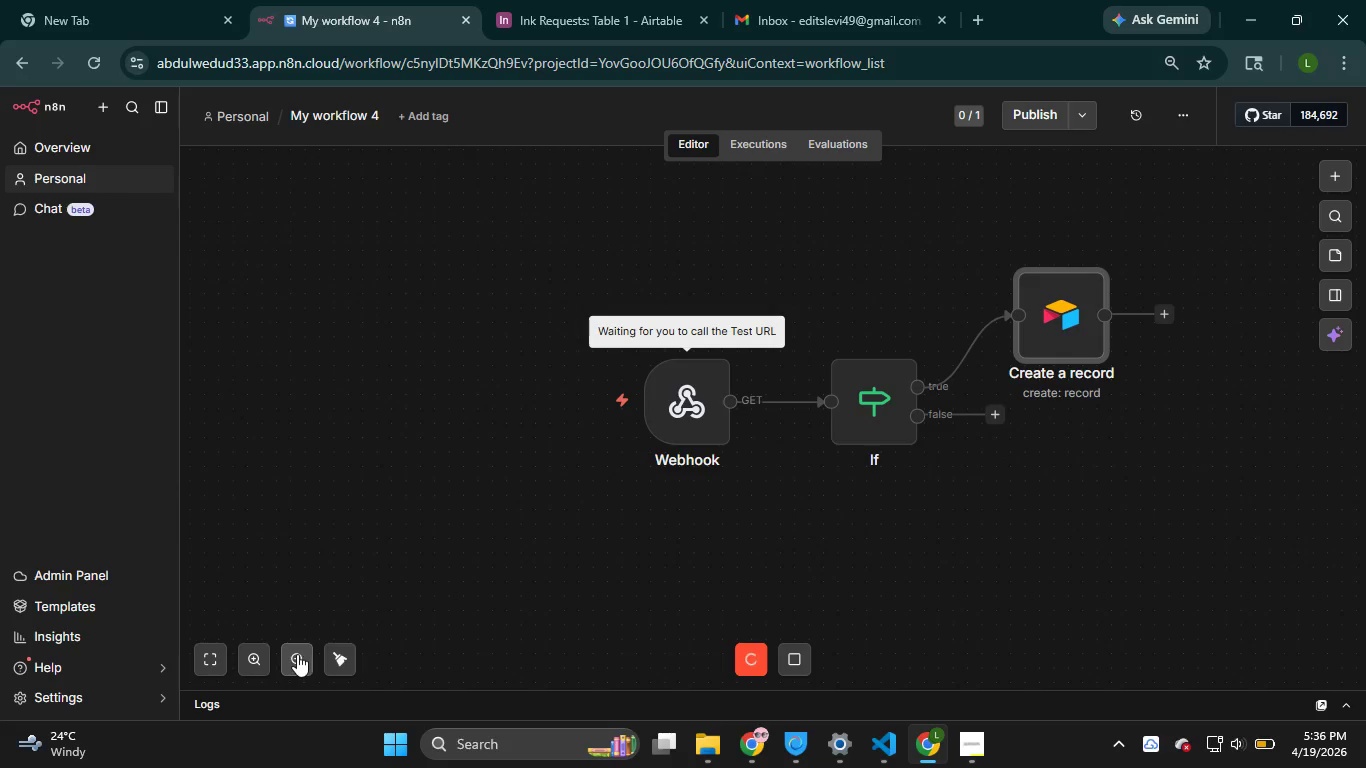 
wait(5.84)
 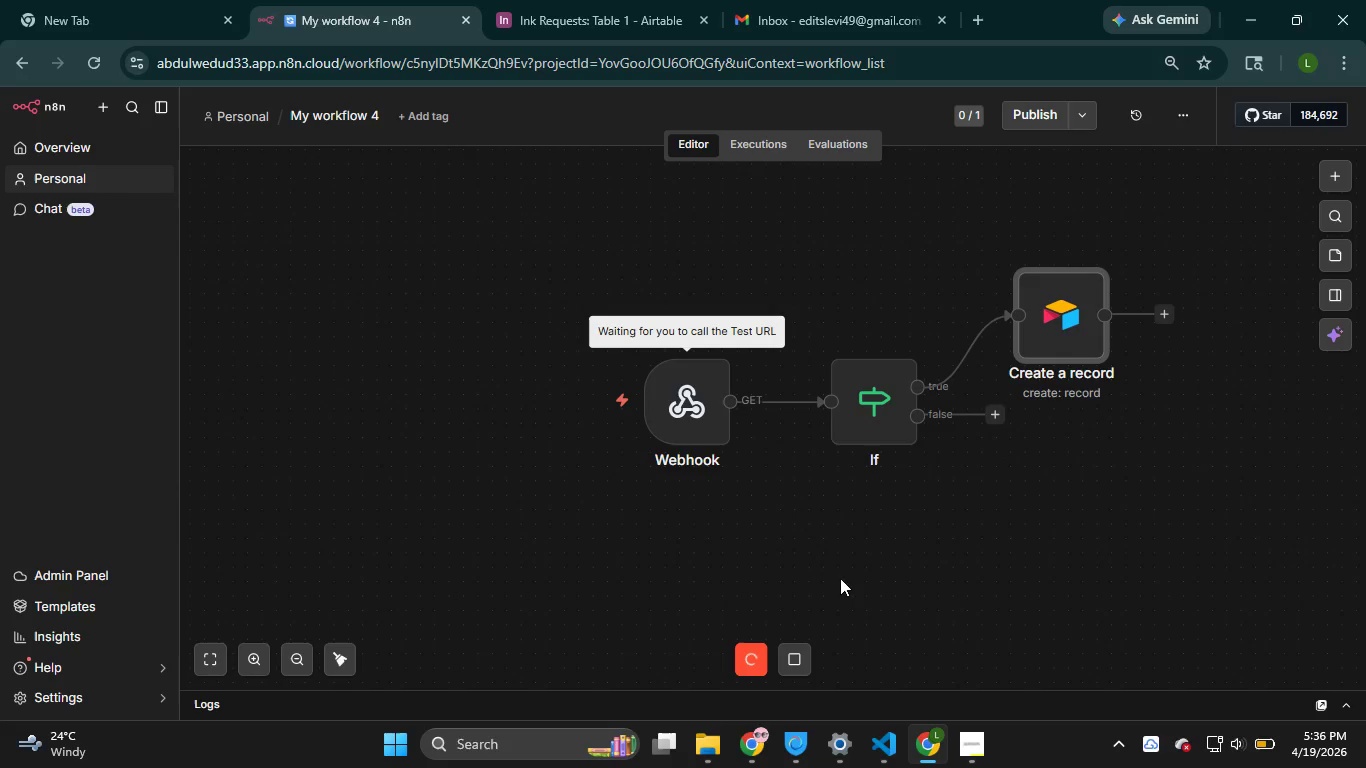 
left_click([205, 660])
 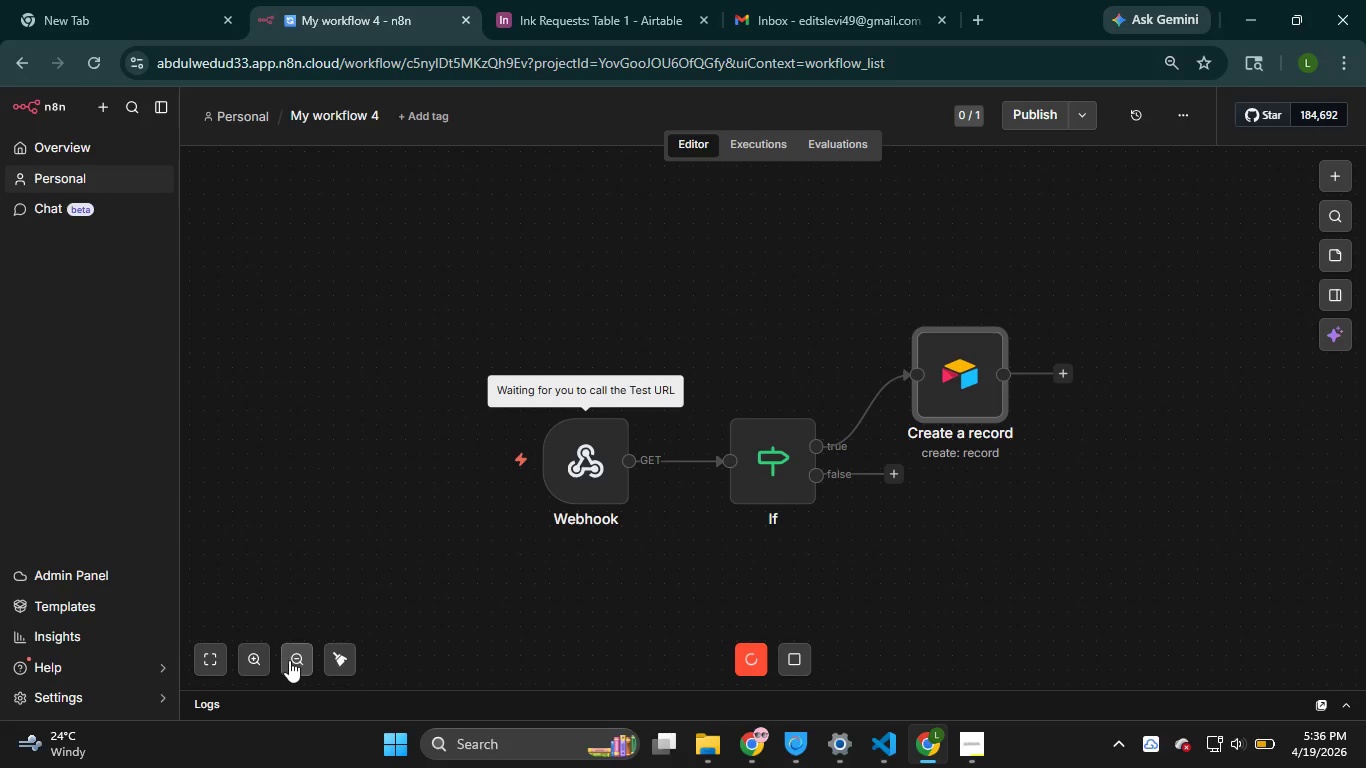 
double_click([291, 660])